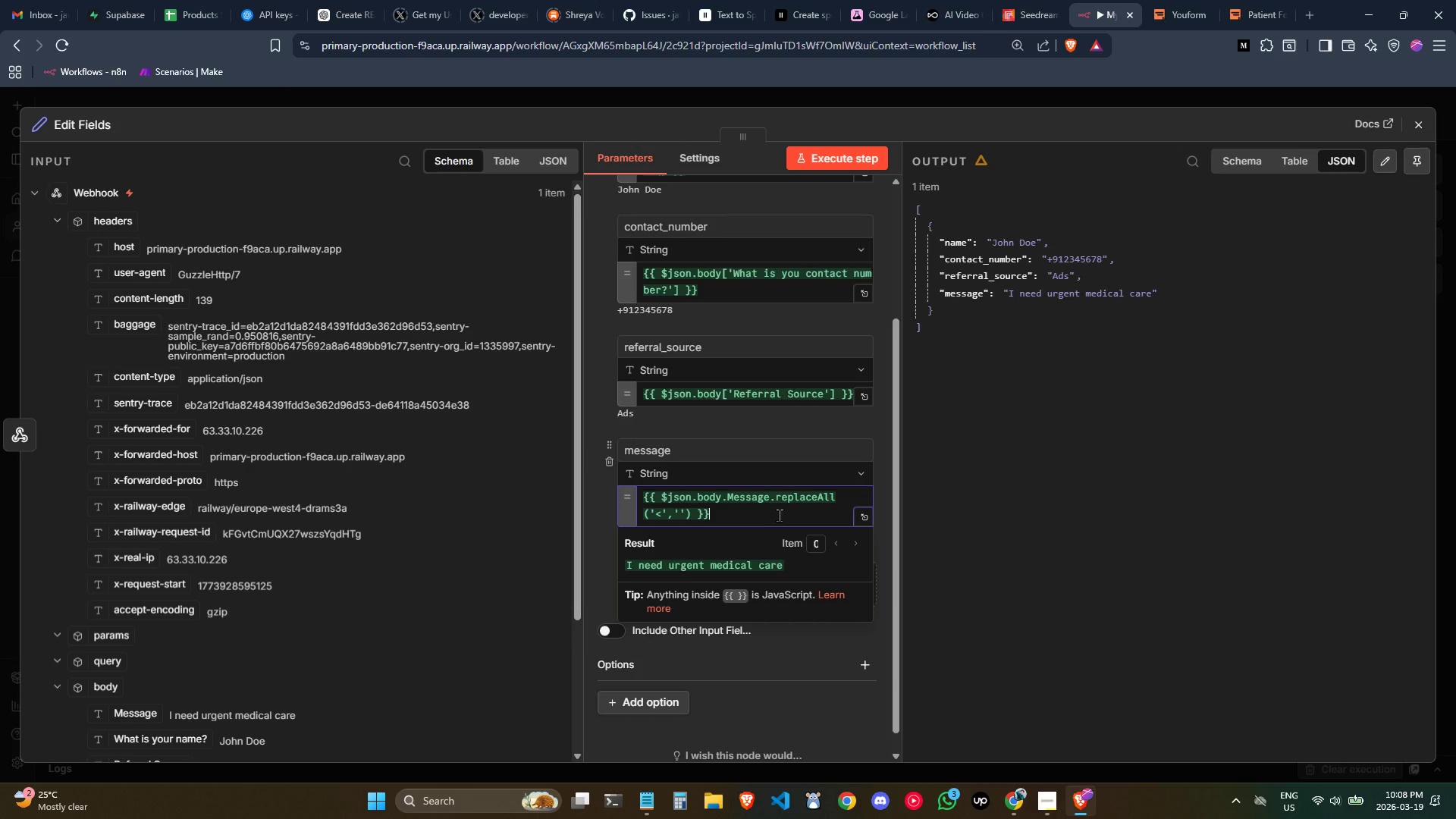 
left_click([686, 515])
 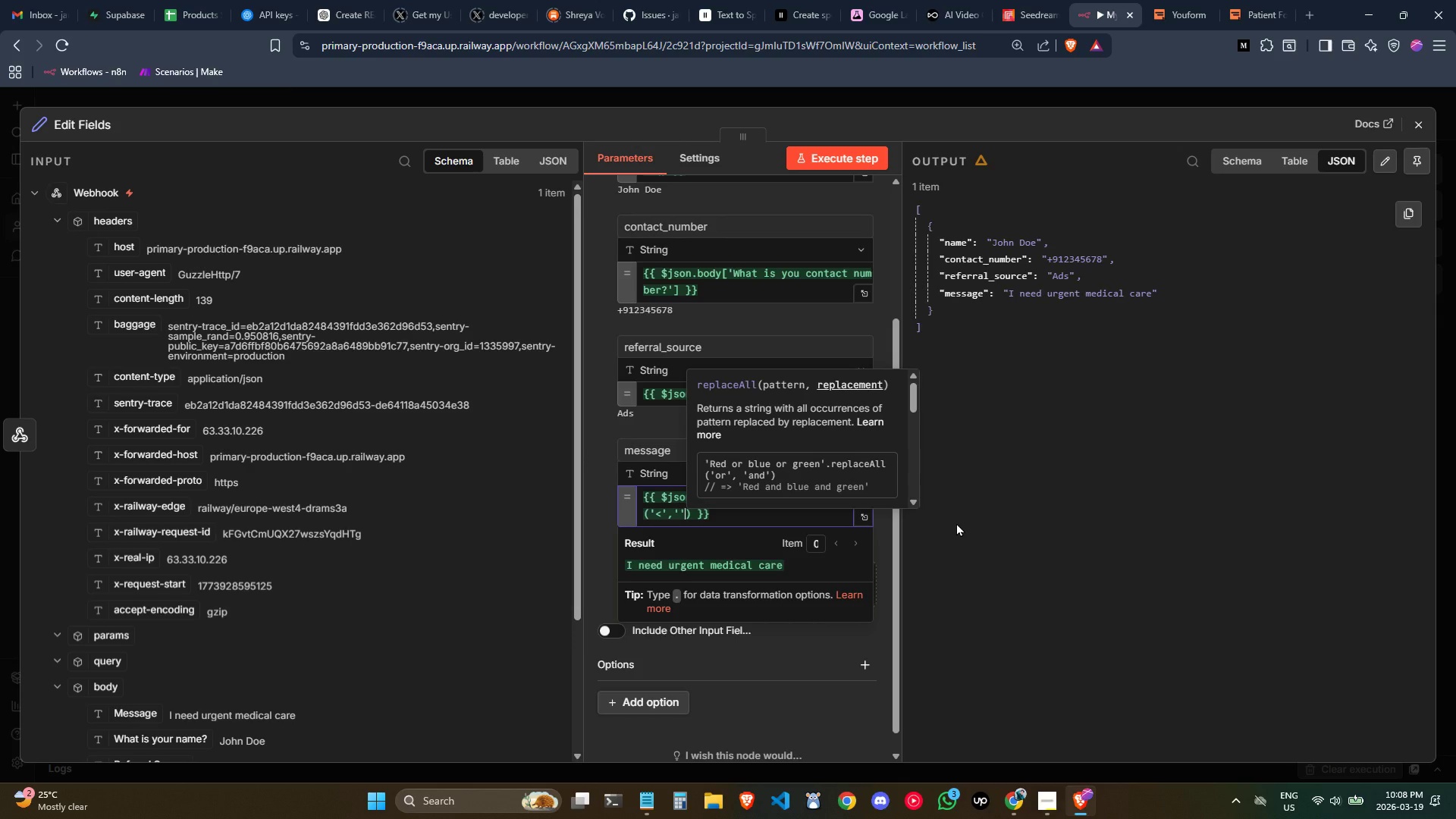 
key(ArrowLeft)
 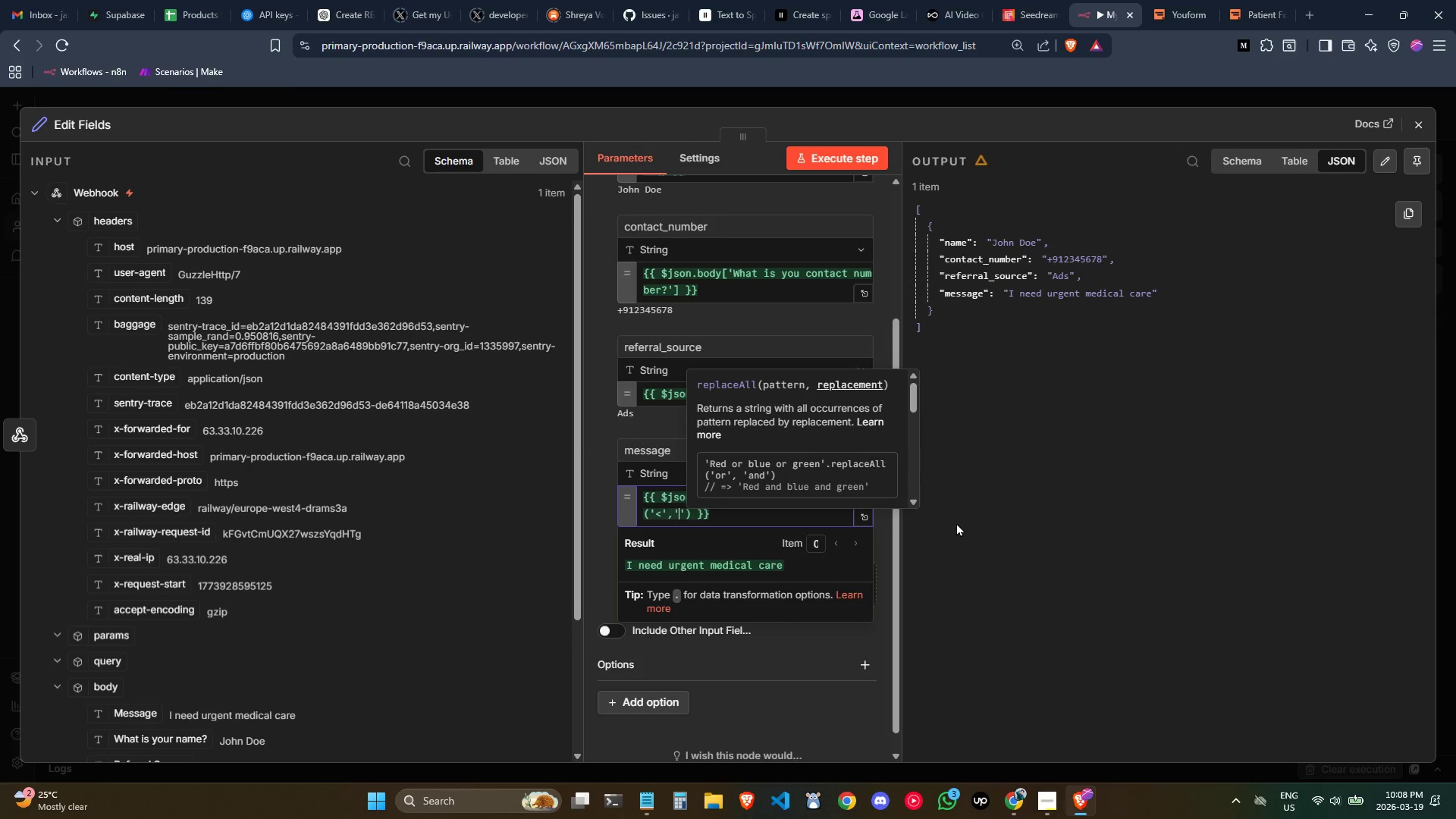 
key(ArrowLeft)
 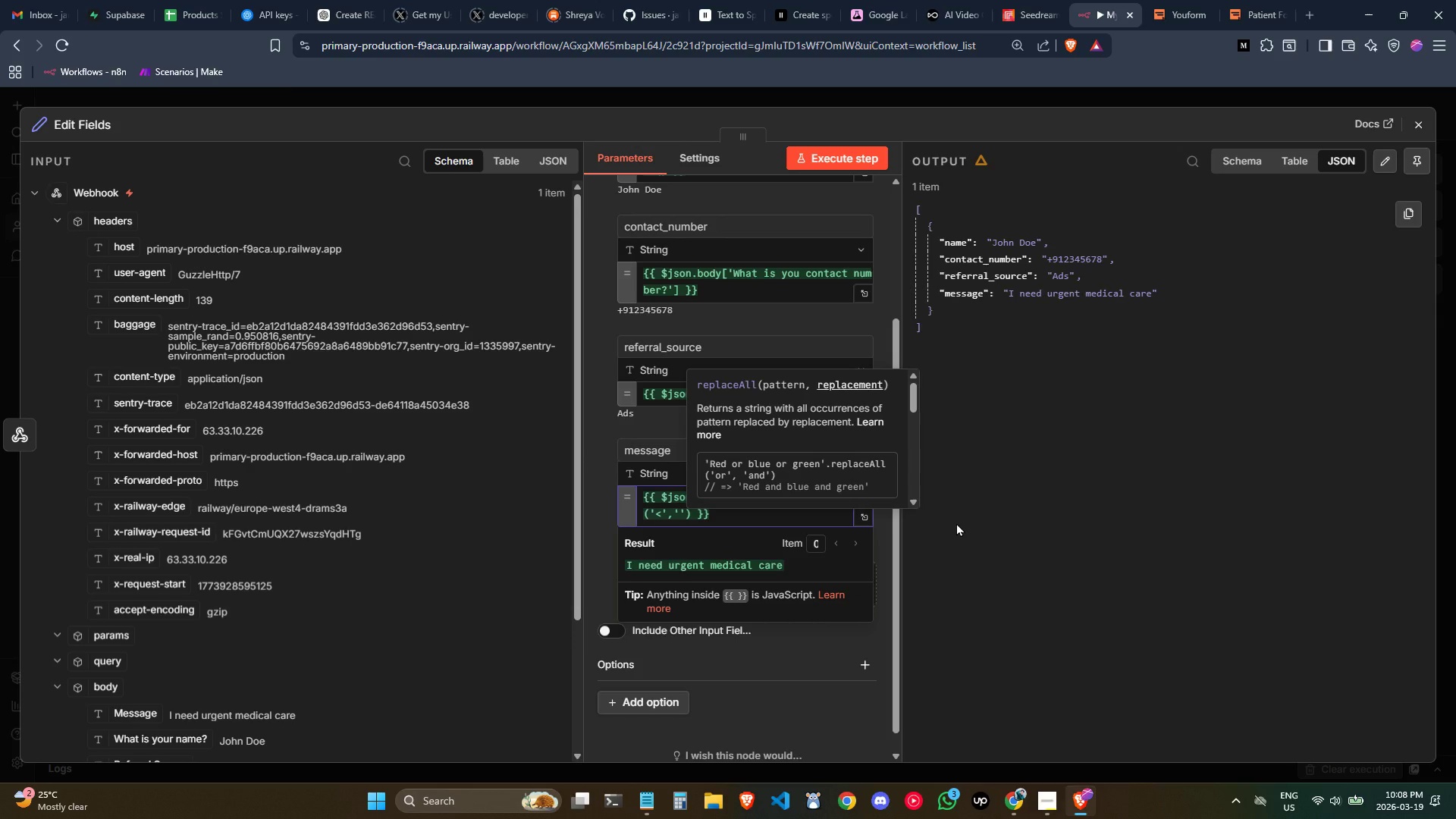 
key(ArrowRight)
 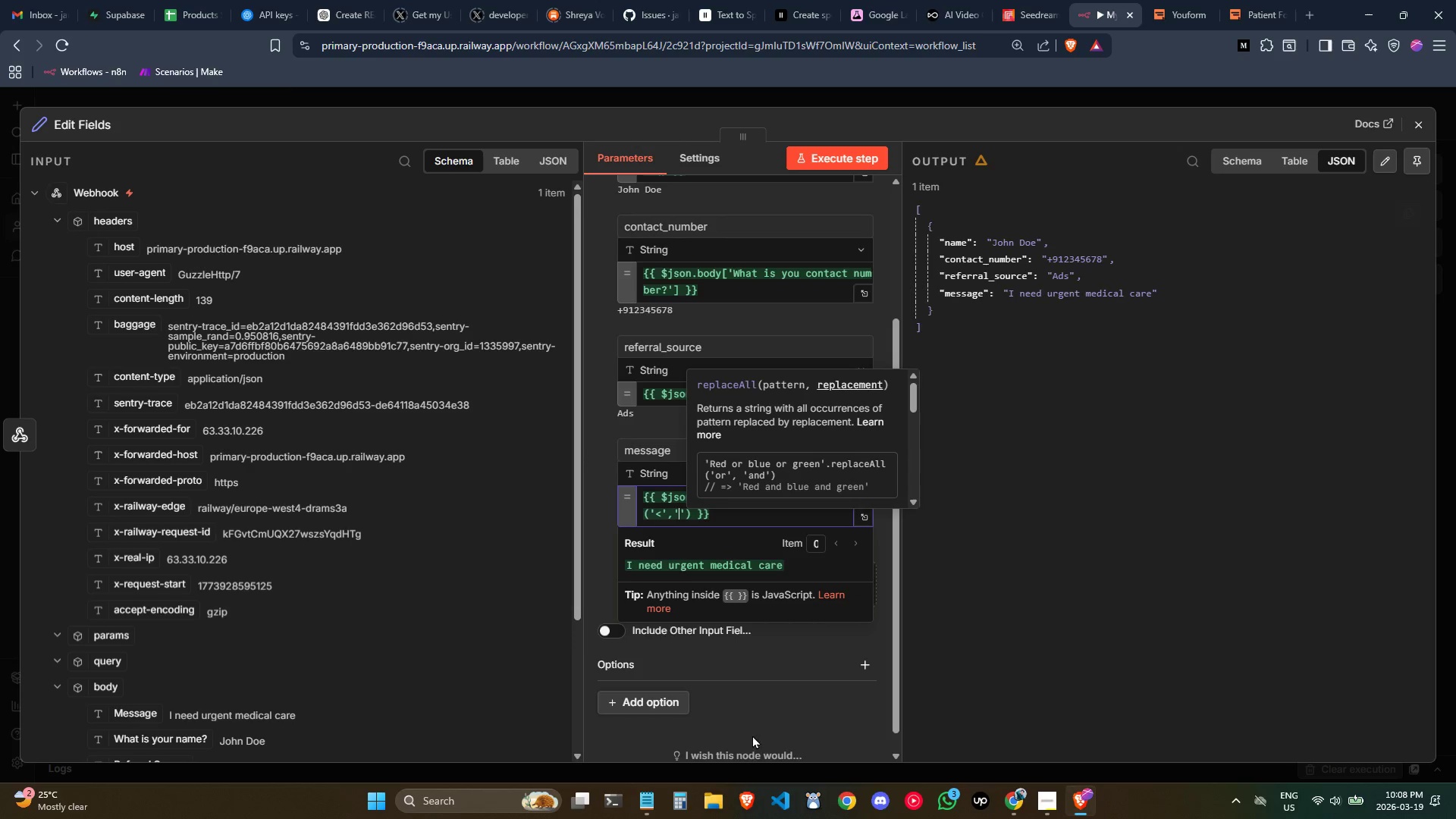 
left_click([824, 651])
 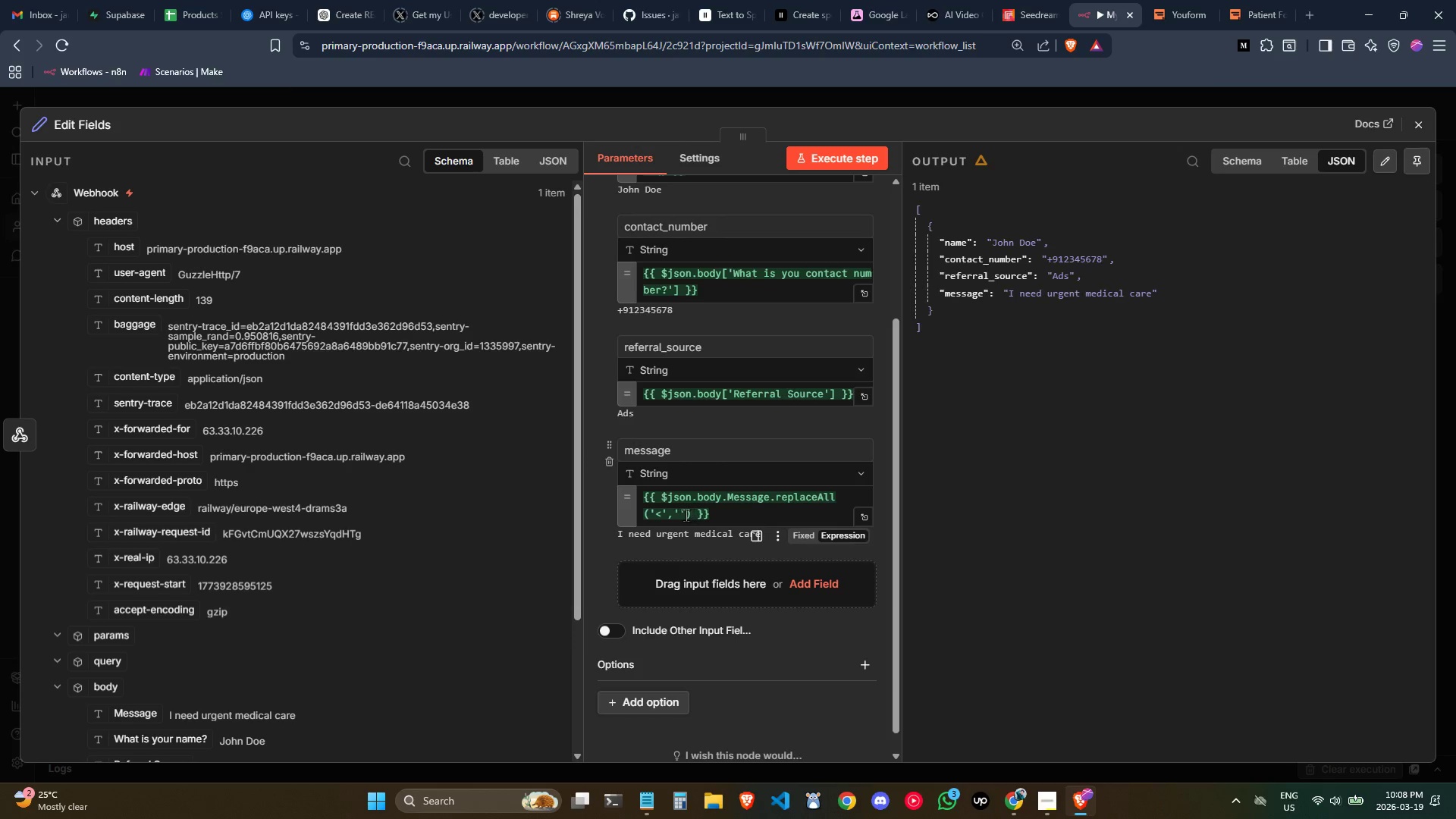 
wait(5.05)
 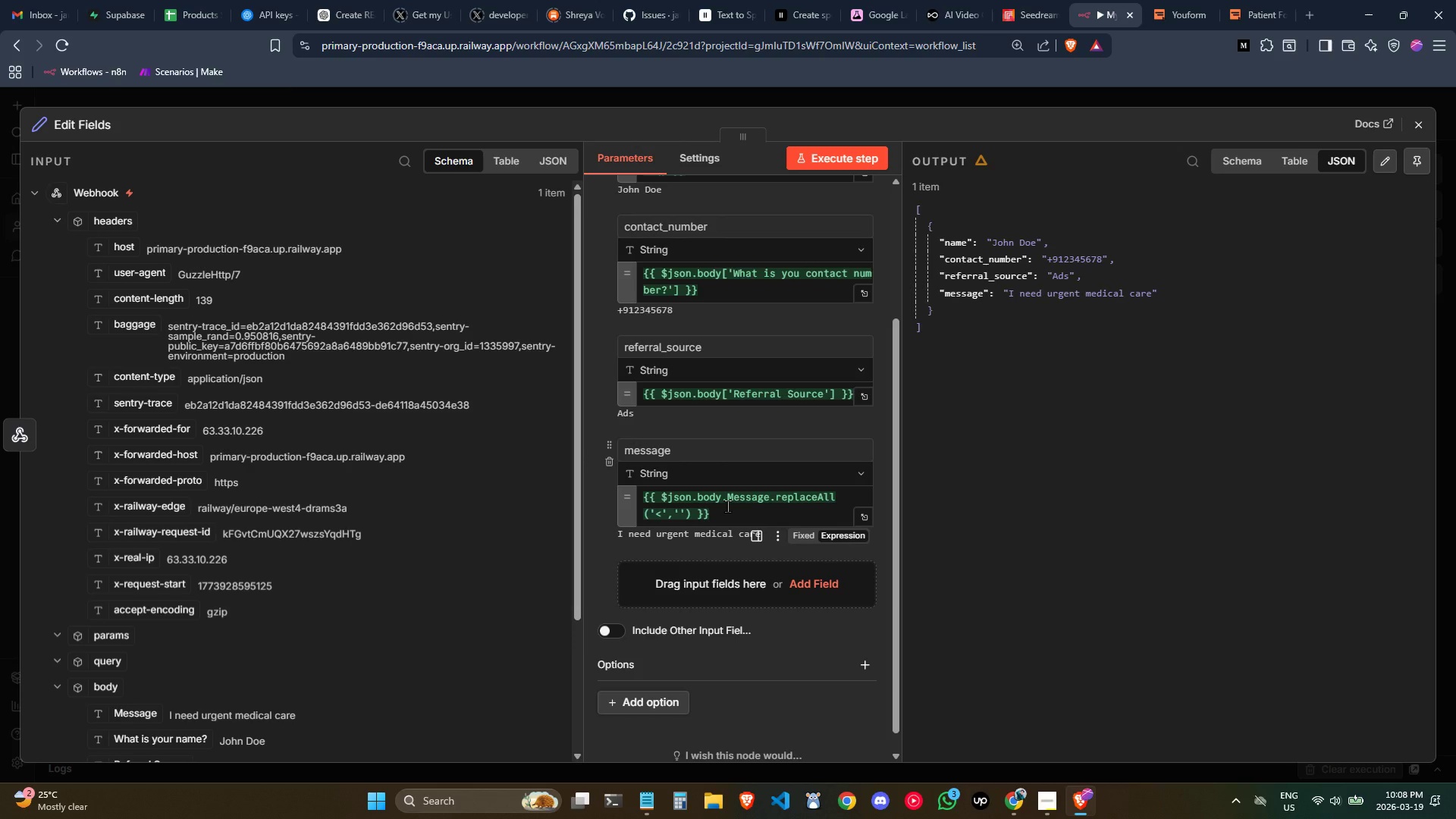 
left_click([665, 514])
 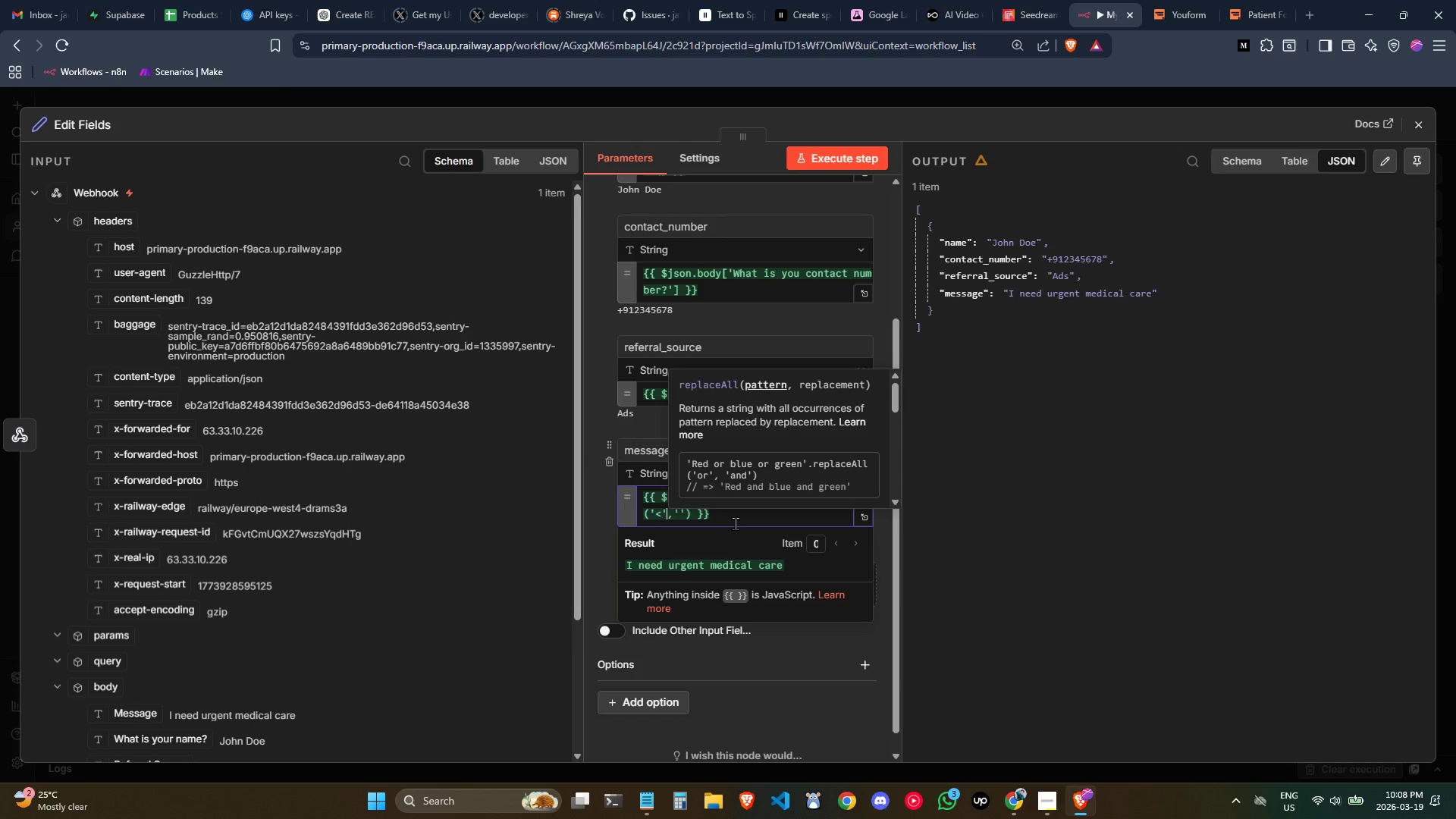 
key(ArrowRight)
 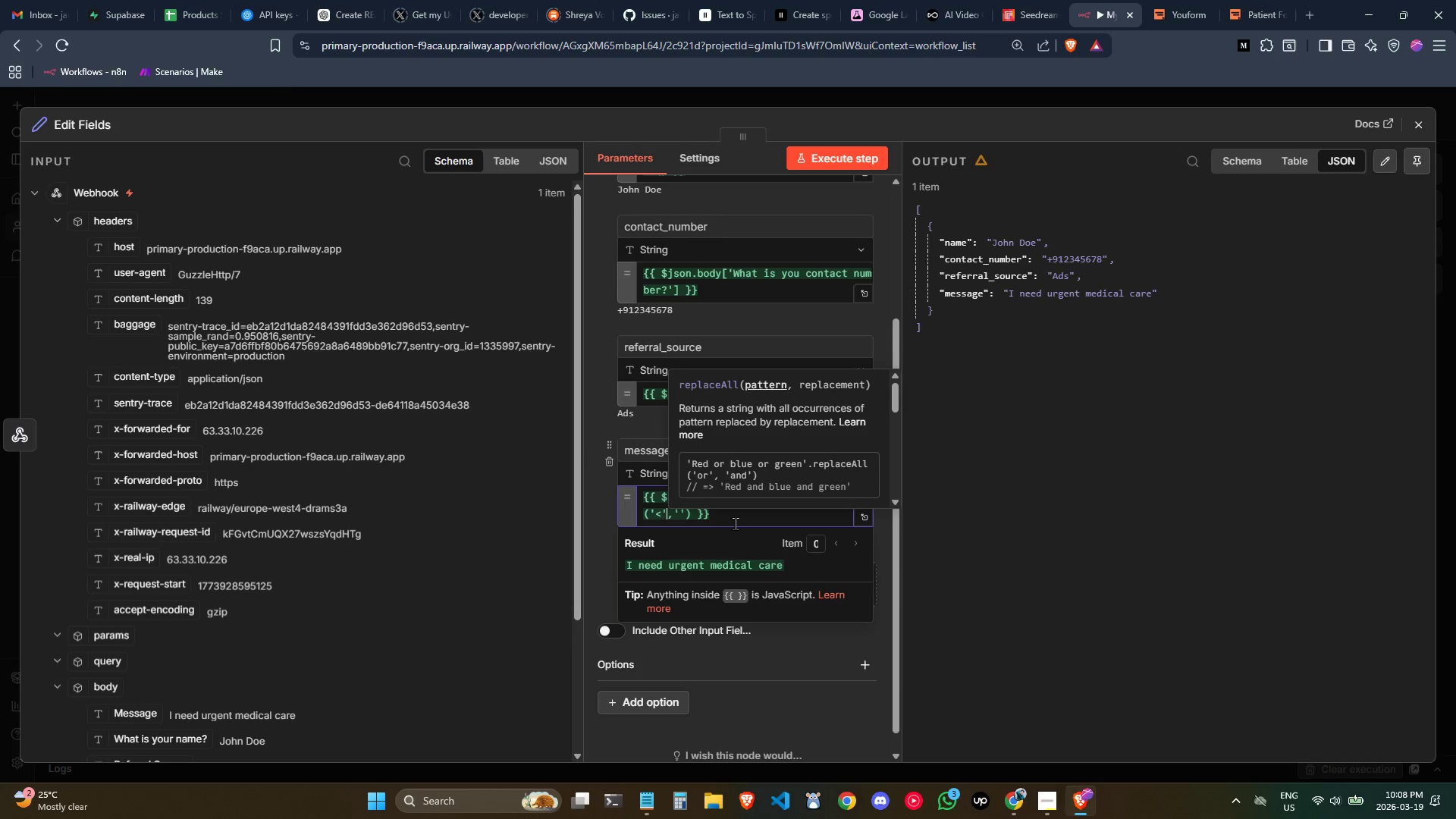 
key(ArrowLeft)
 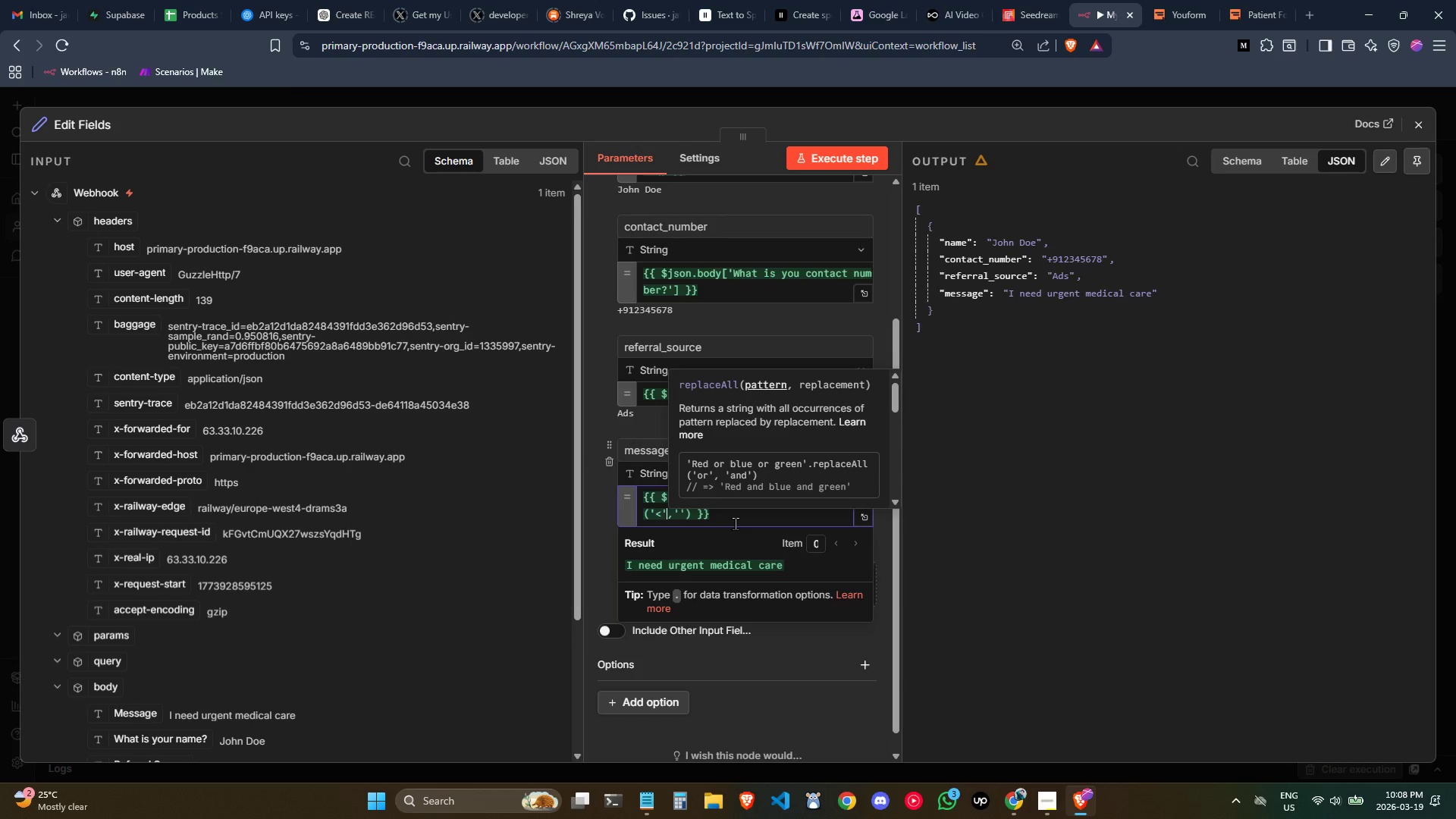 
key(Backspace)
 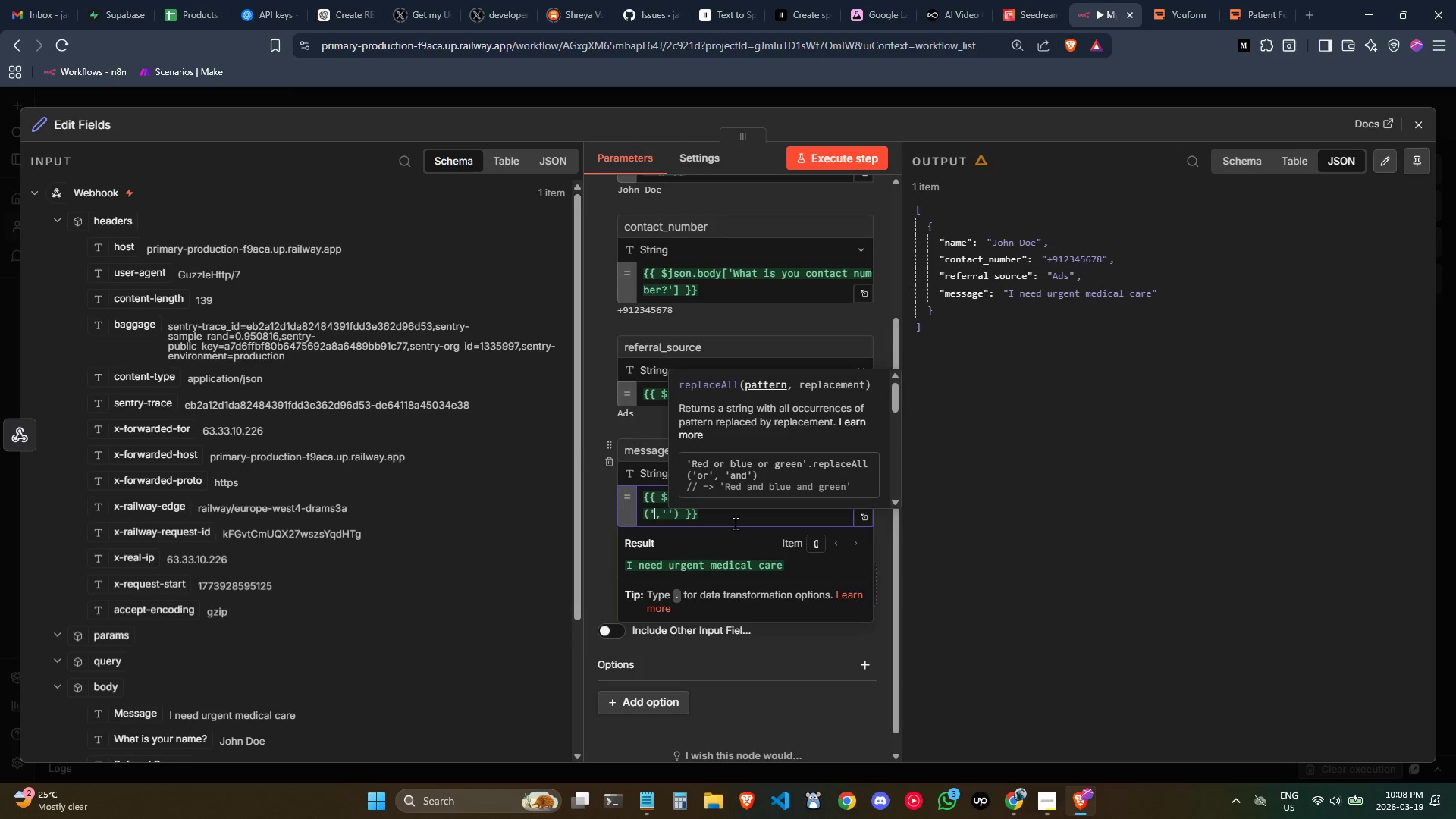 
key(Backspace)
 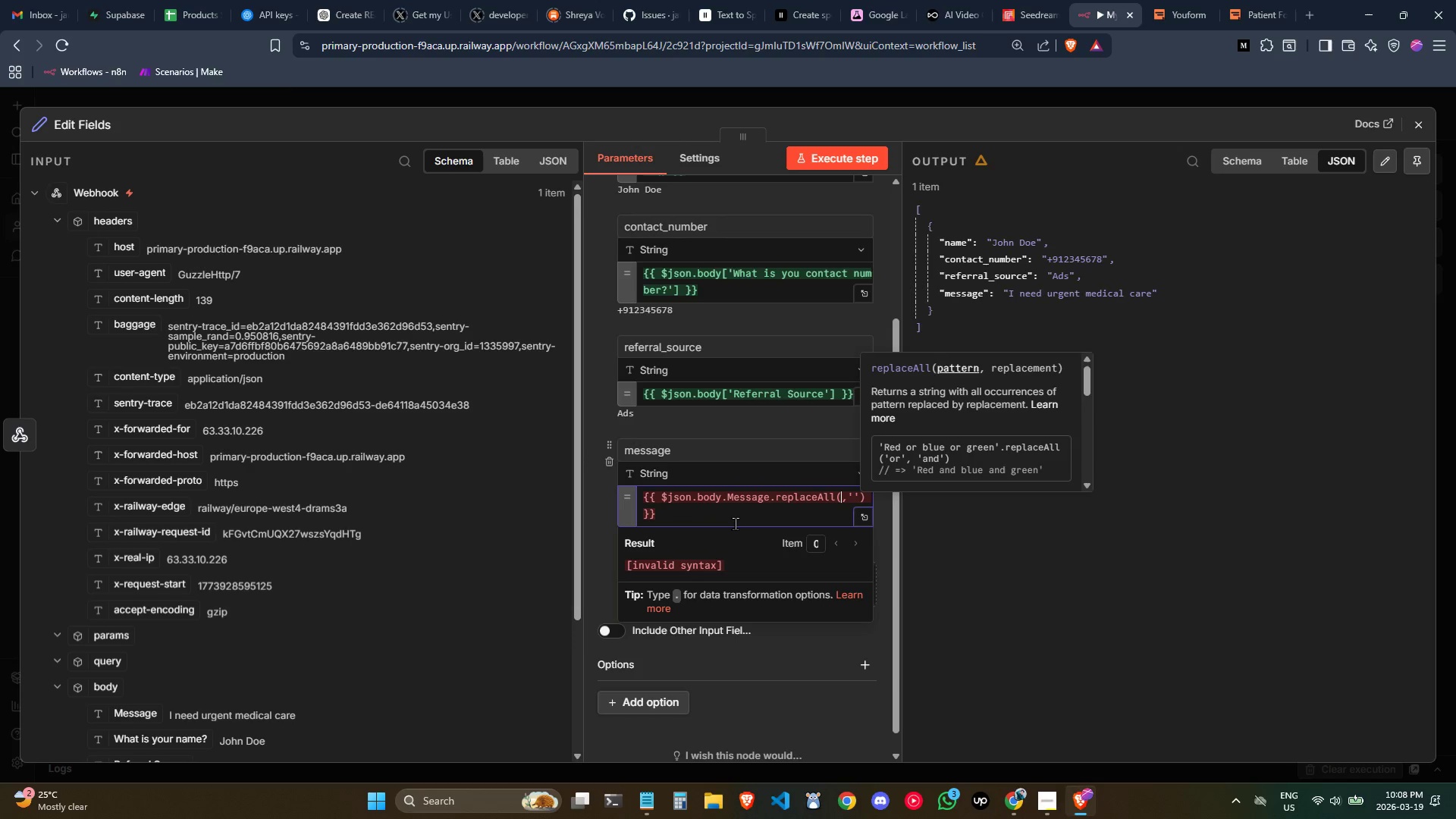 
key(Backspace)
 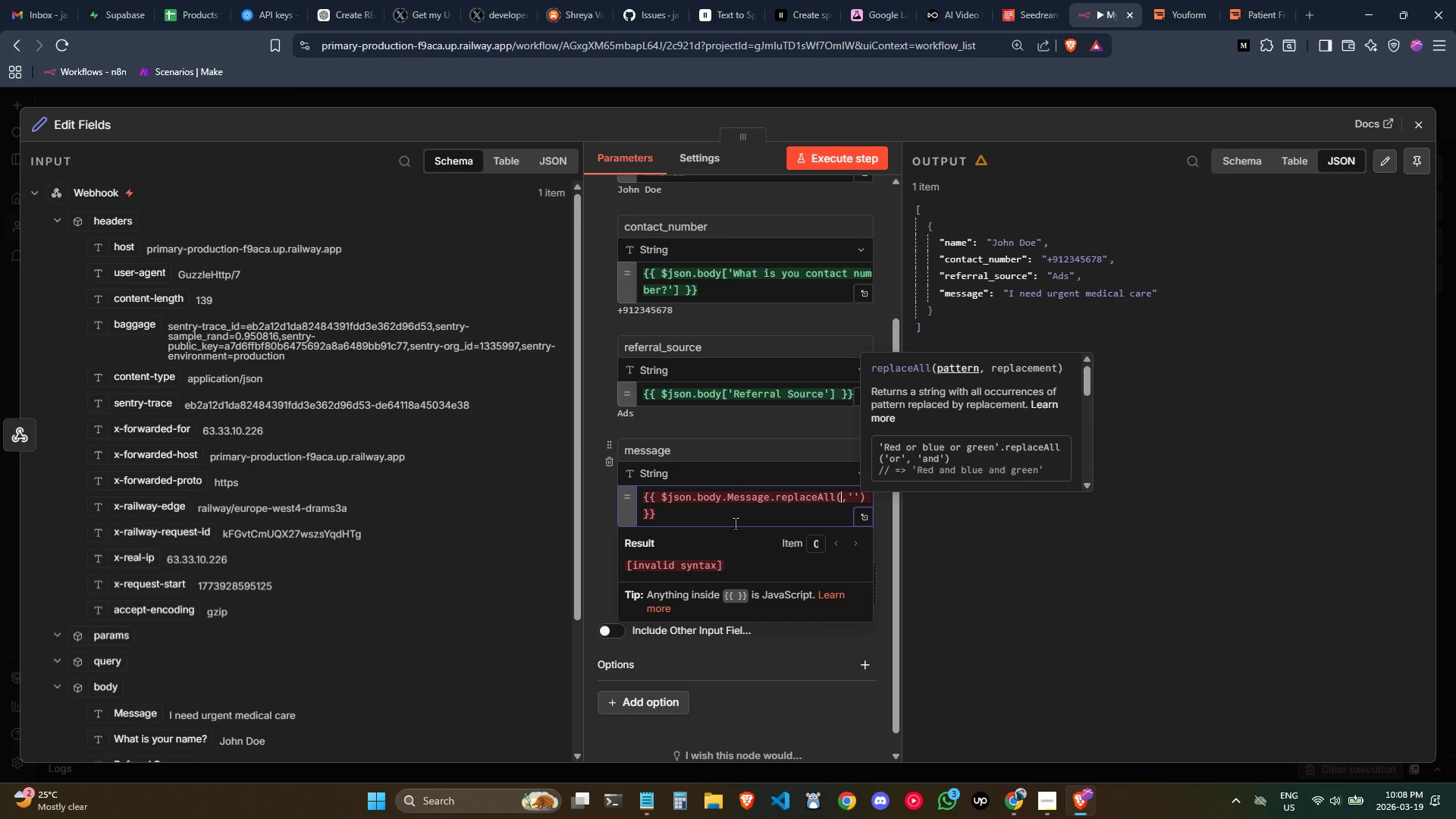 
key(Slash)
 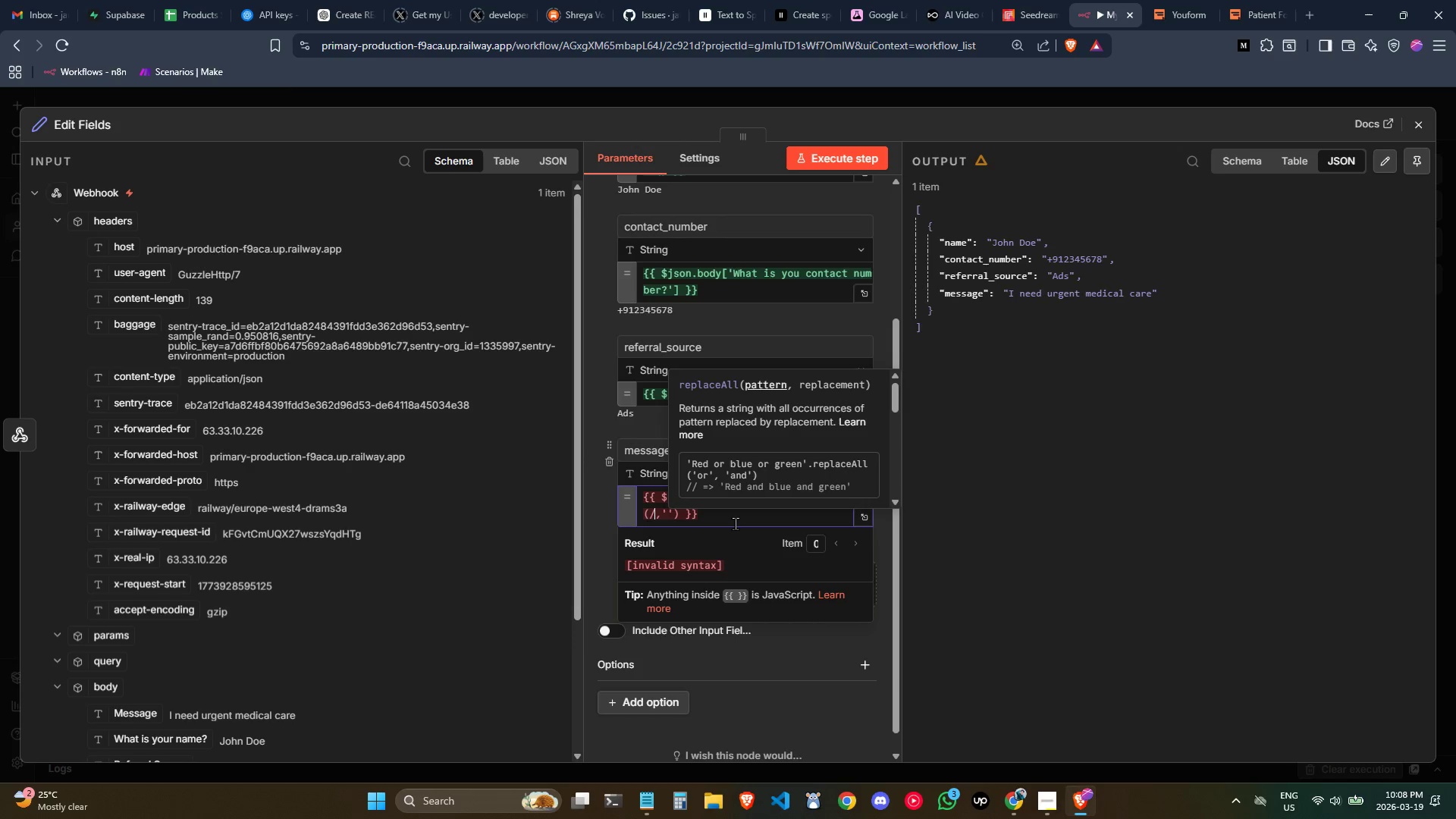 
key(Shift+9)
 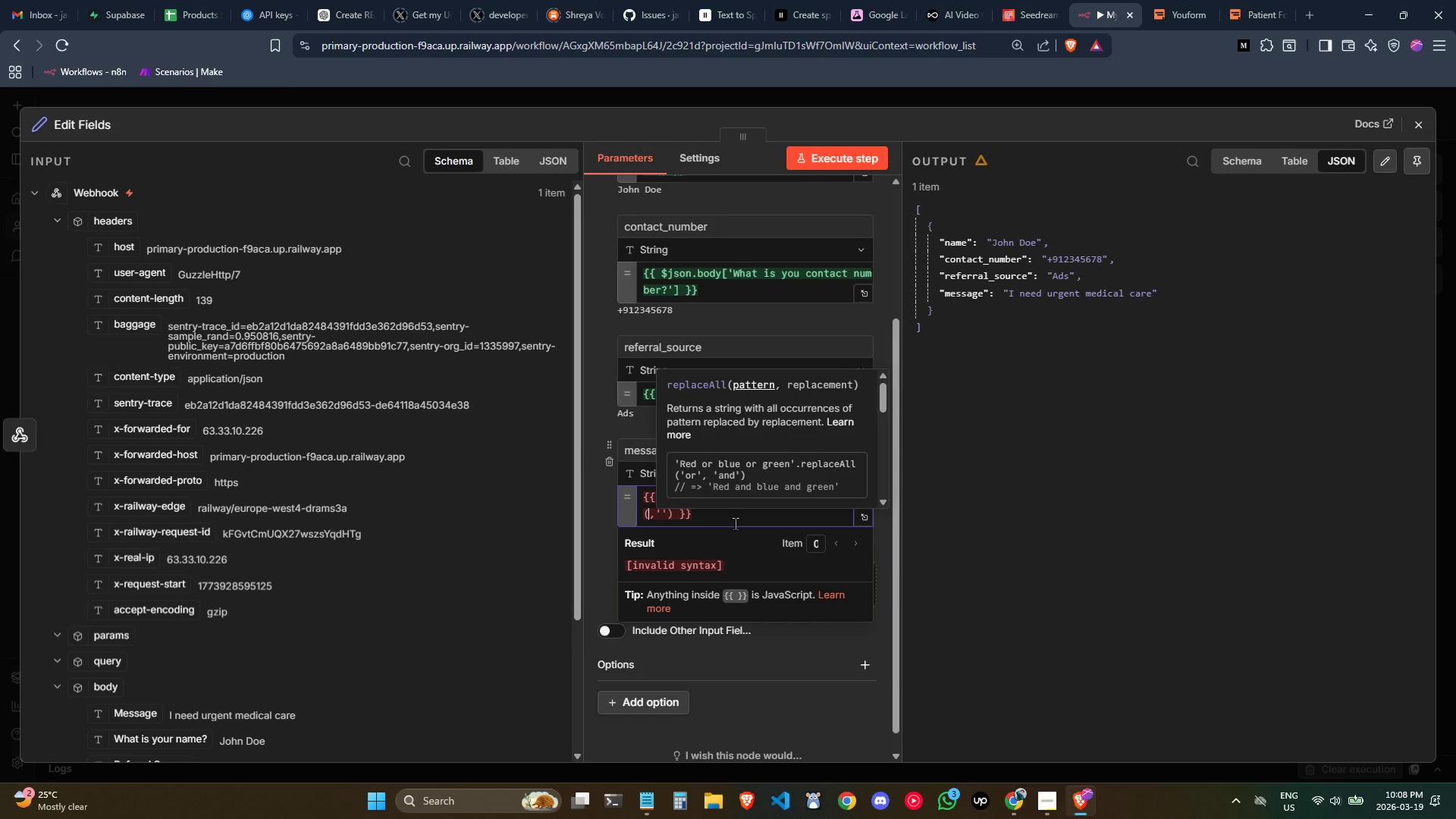 
key(Shift+Comma)
 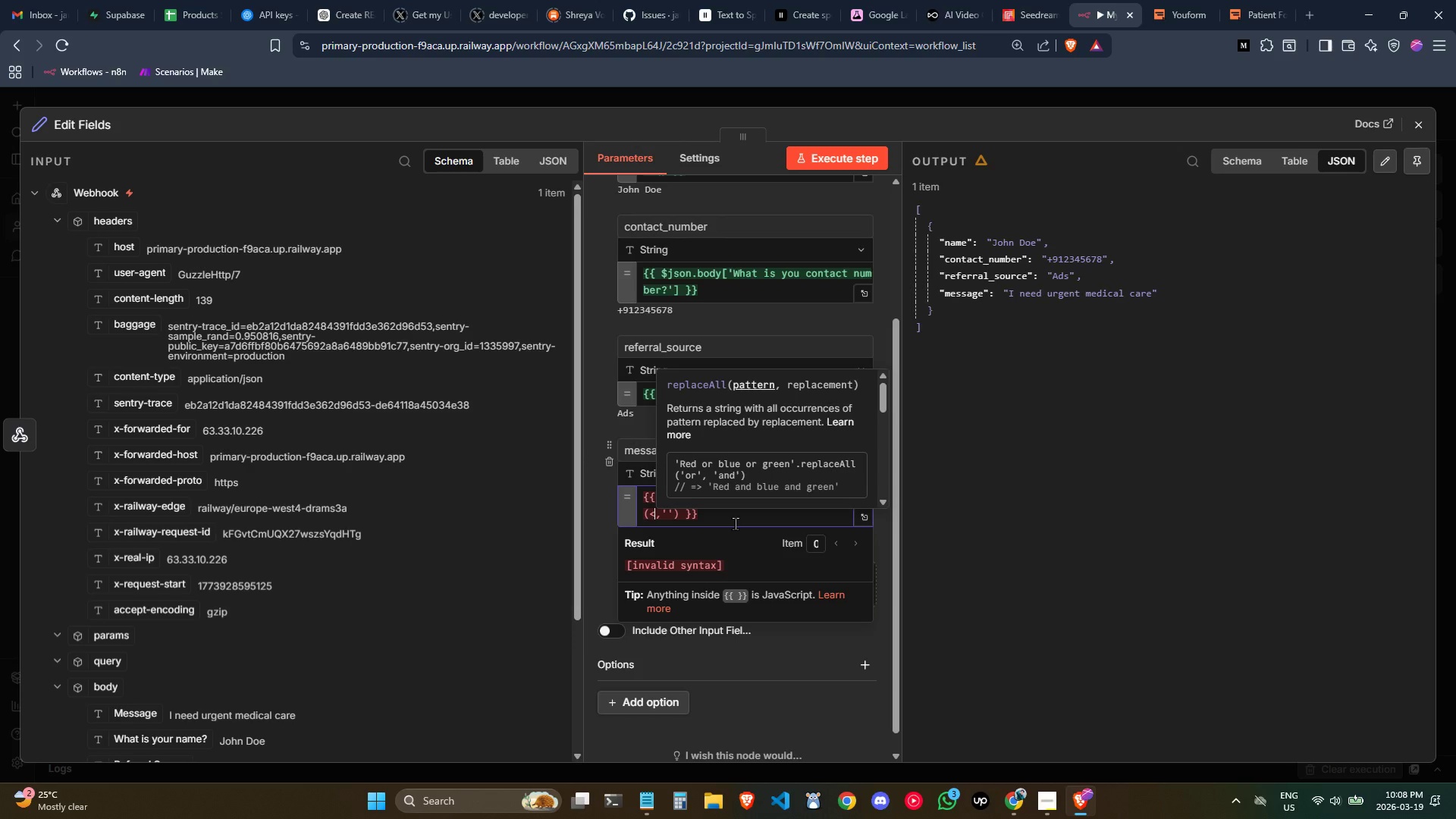 
key(Shift+9)
 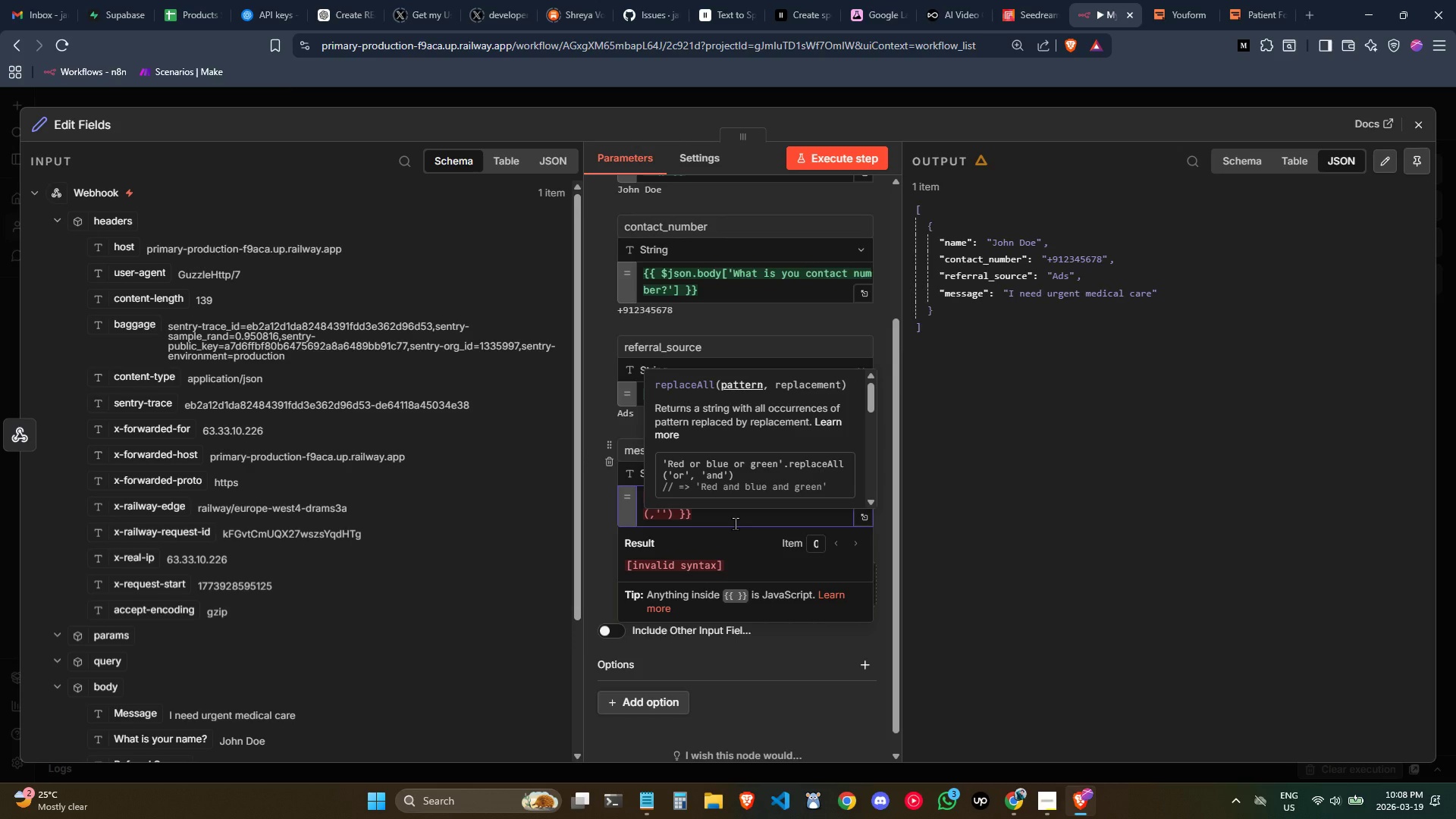 
key(BracketLeft)
 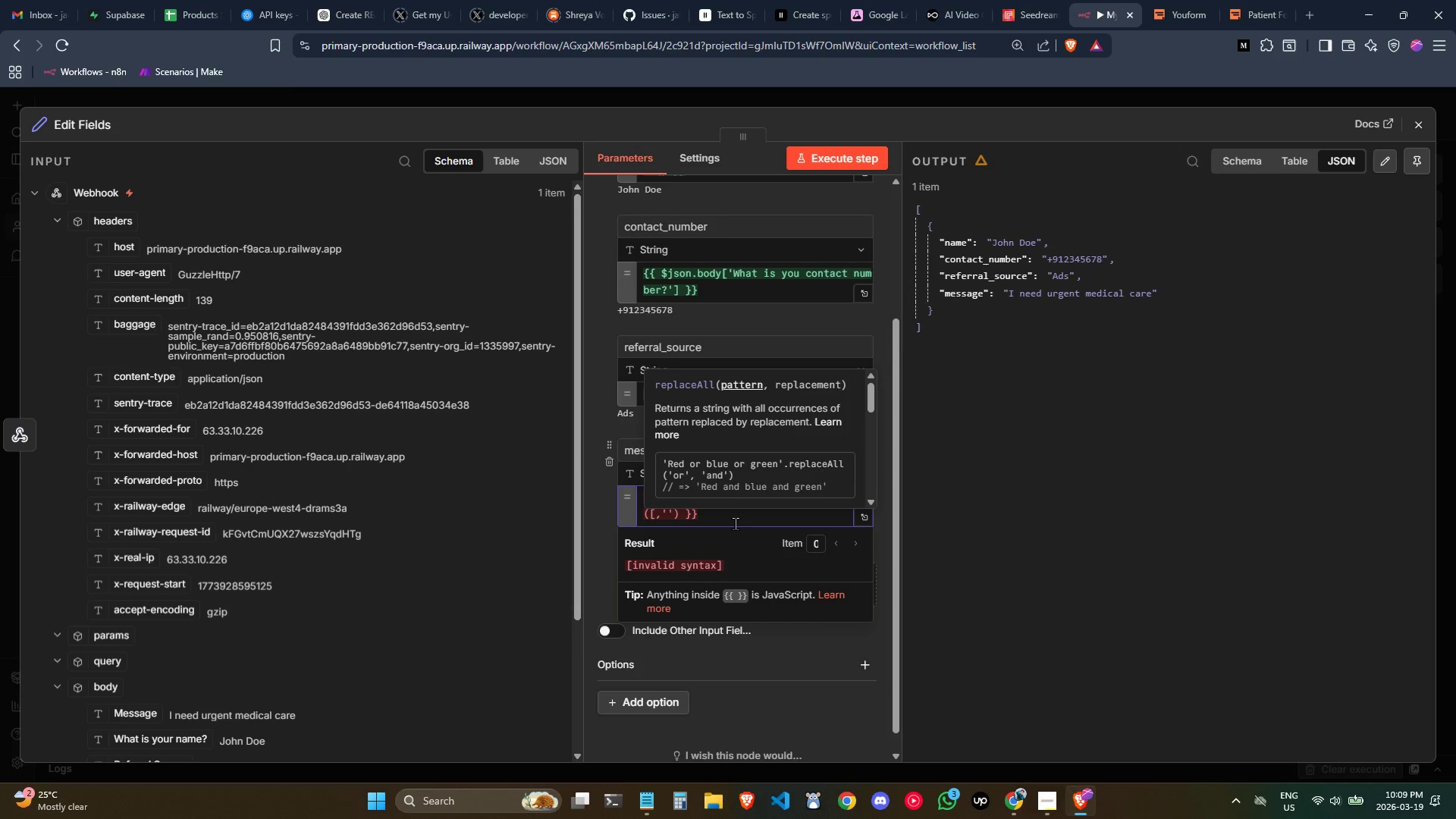 
hold_key(key=ShiftLeft, duration=1.5)
 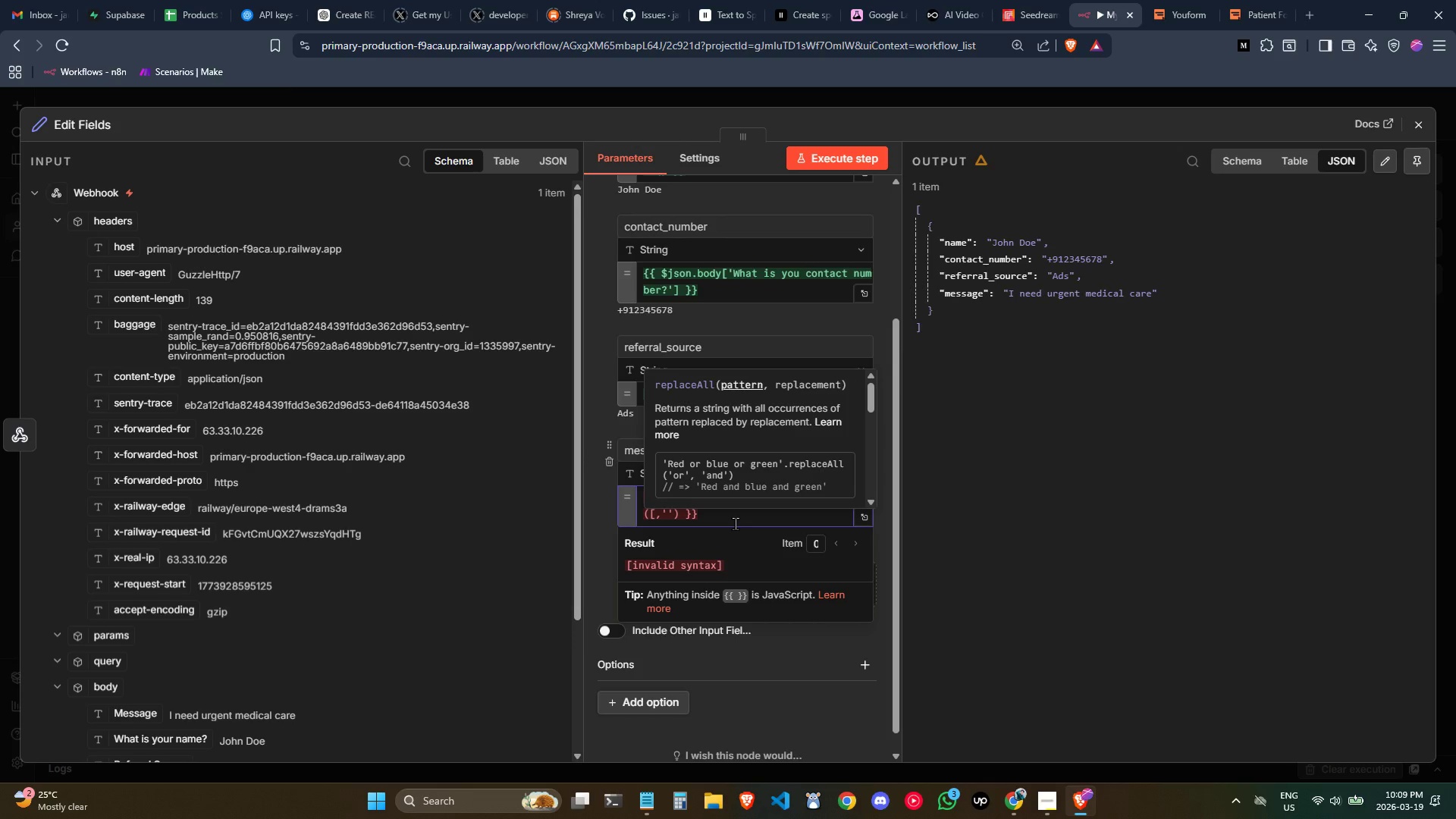 
key(Shift+ShiftLeft)
 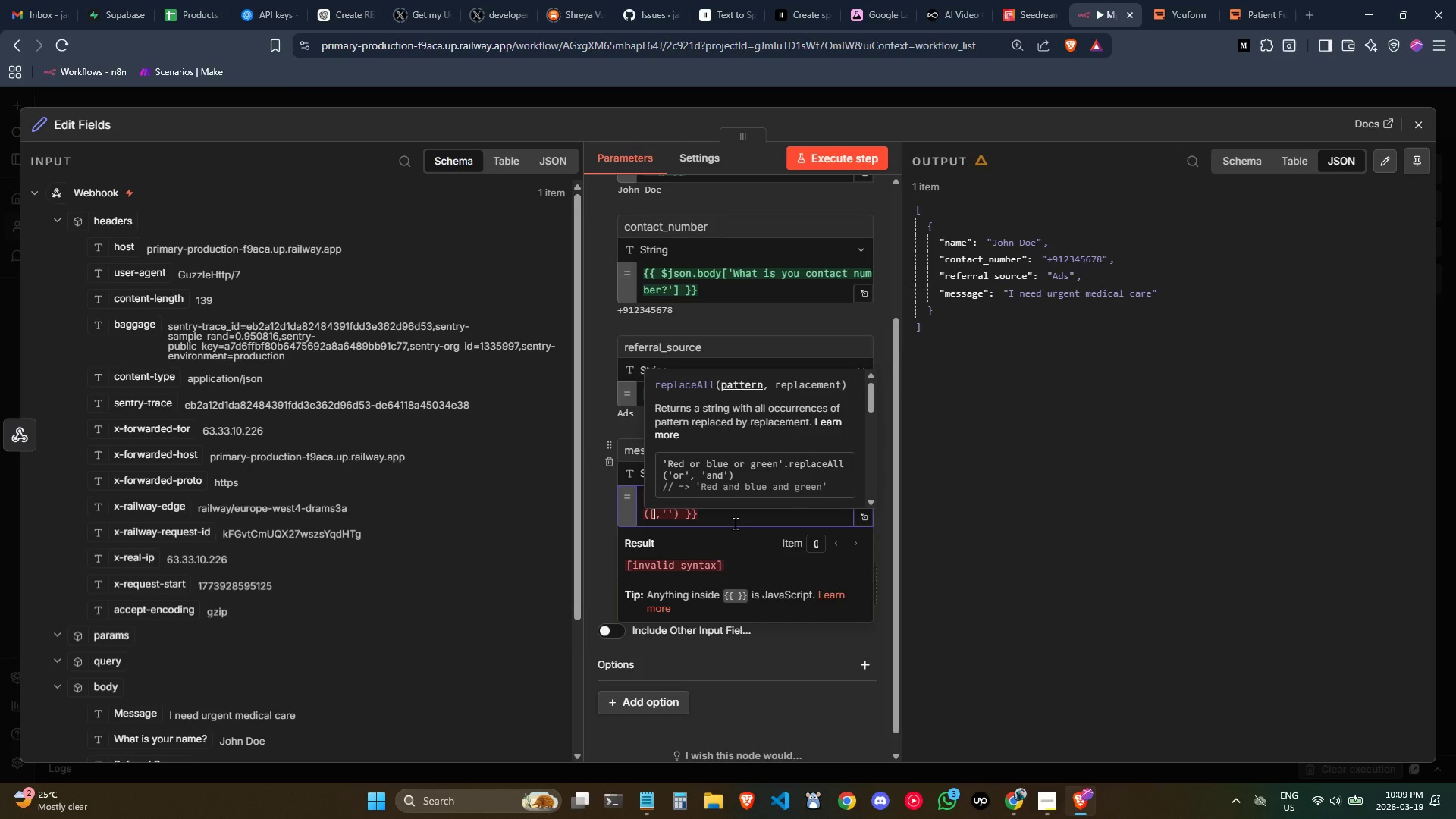 
key(Shift+ShiftLeft)
 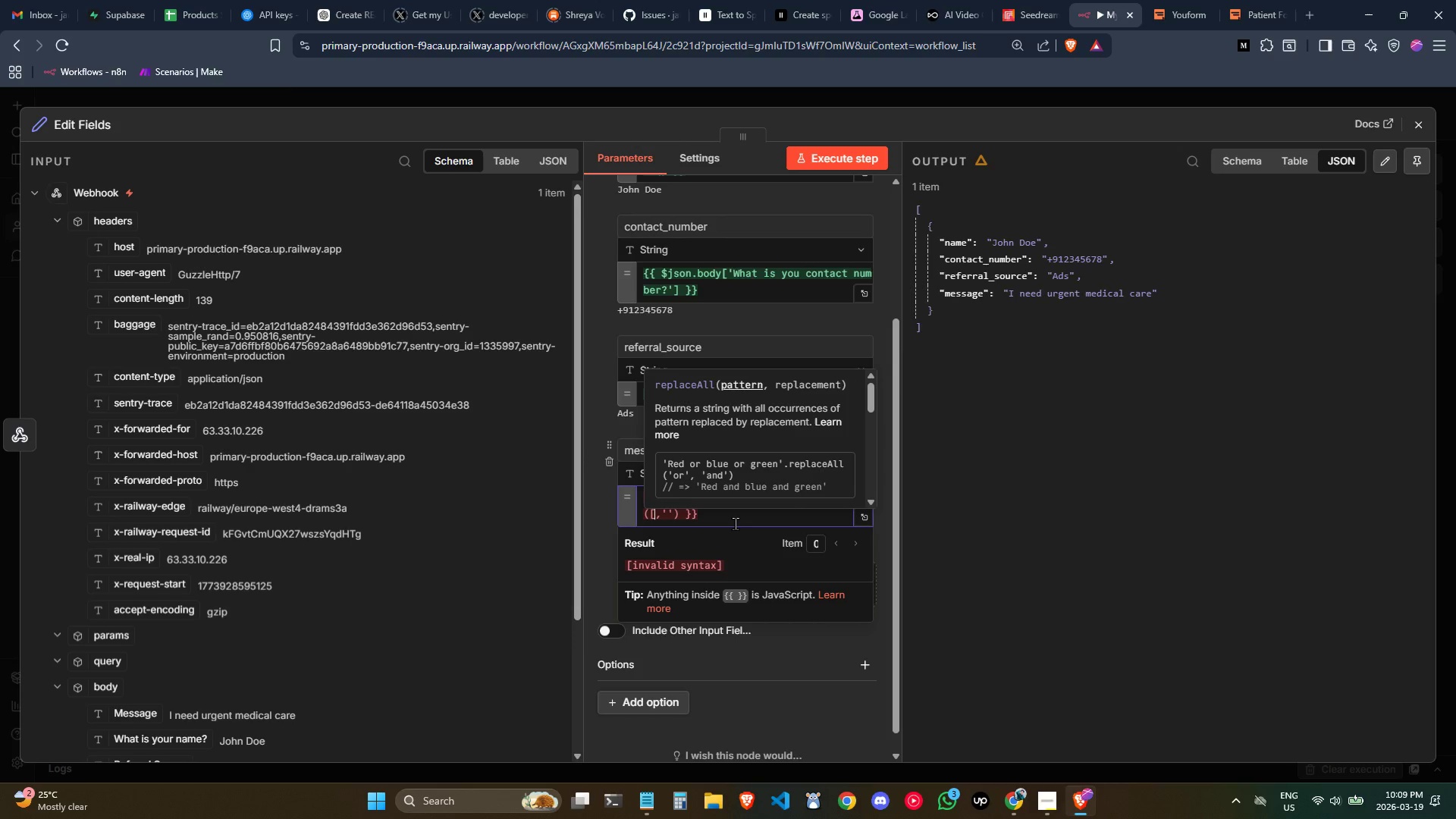 
key(Shift+ShiftLeft)
 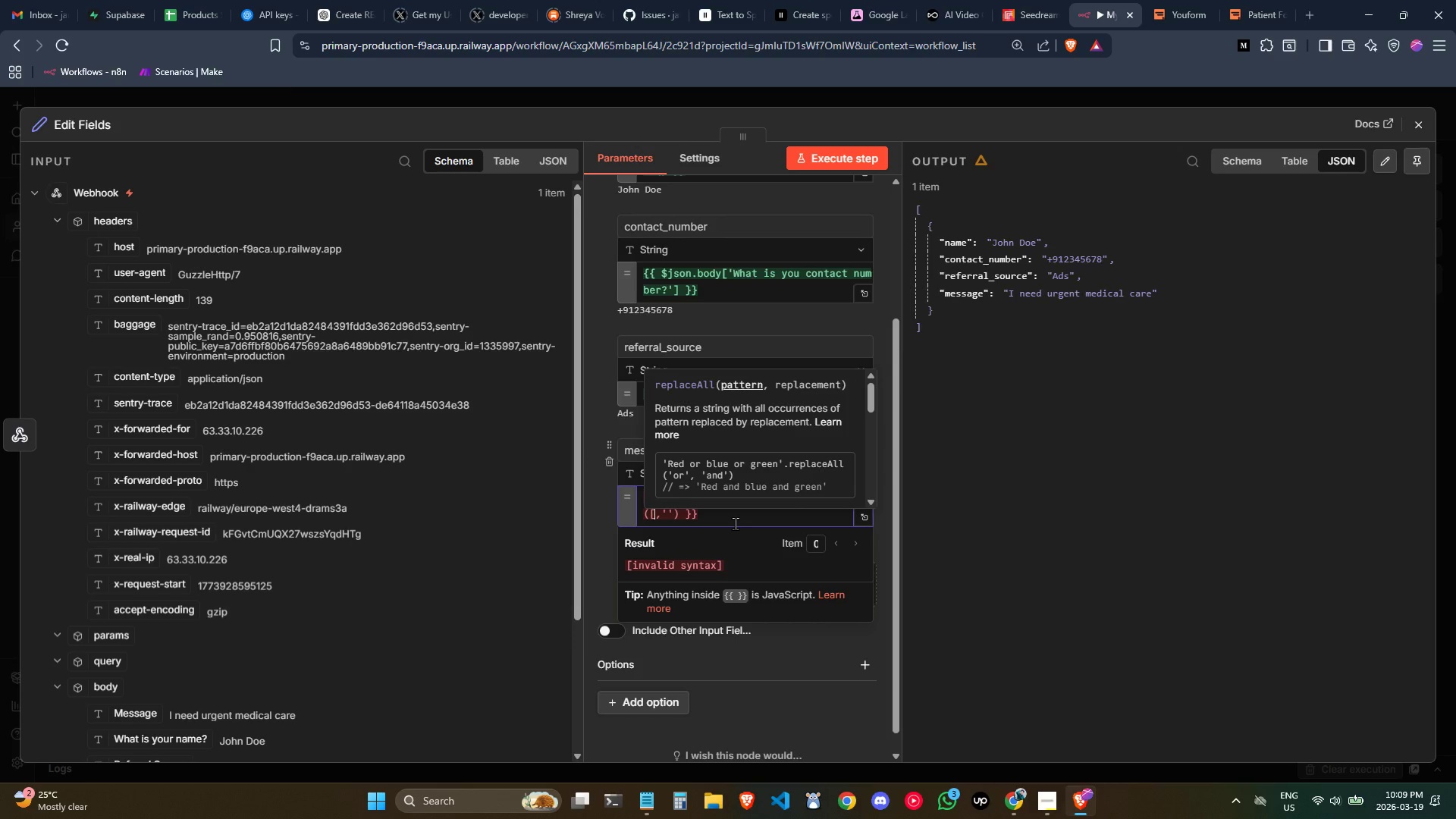 
key(Shift+ShiftLeft)
 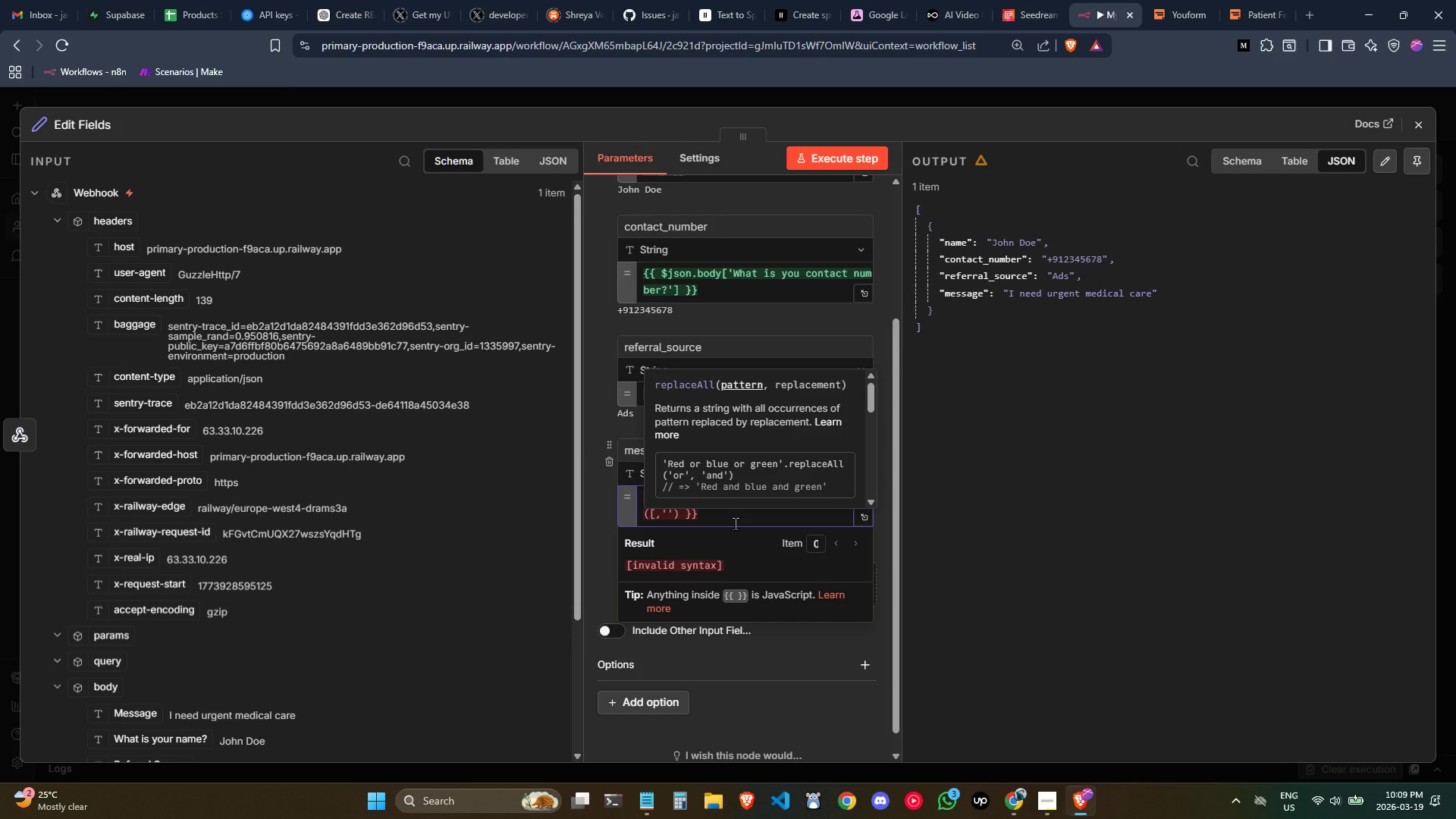 
key(Shift+6)
 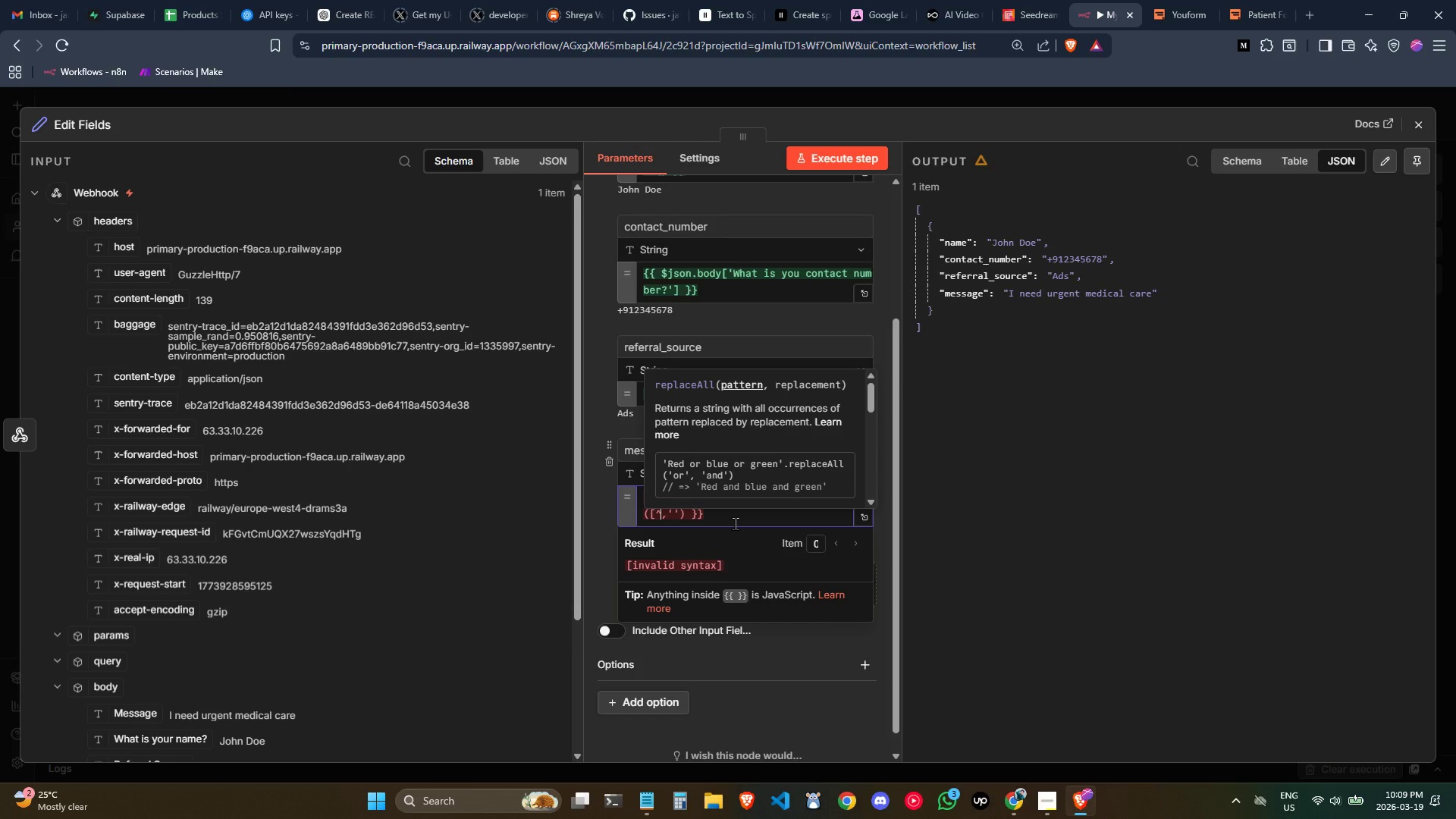 
wait(7.25)
 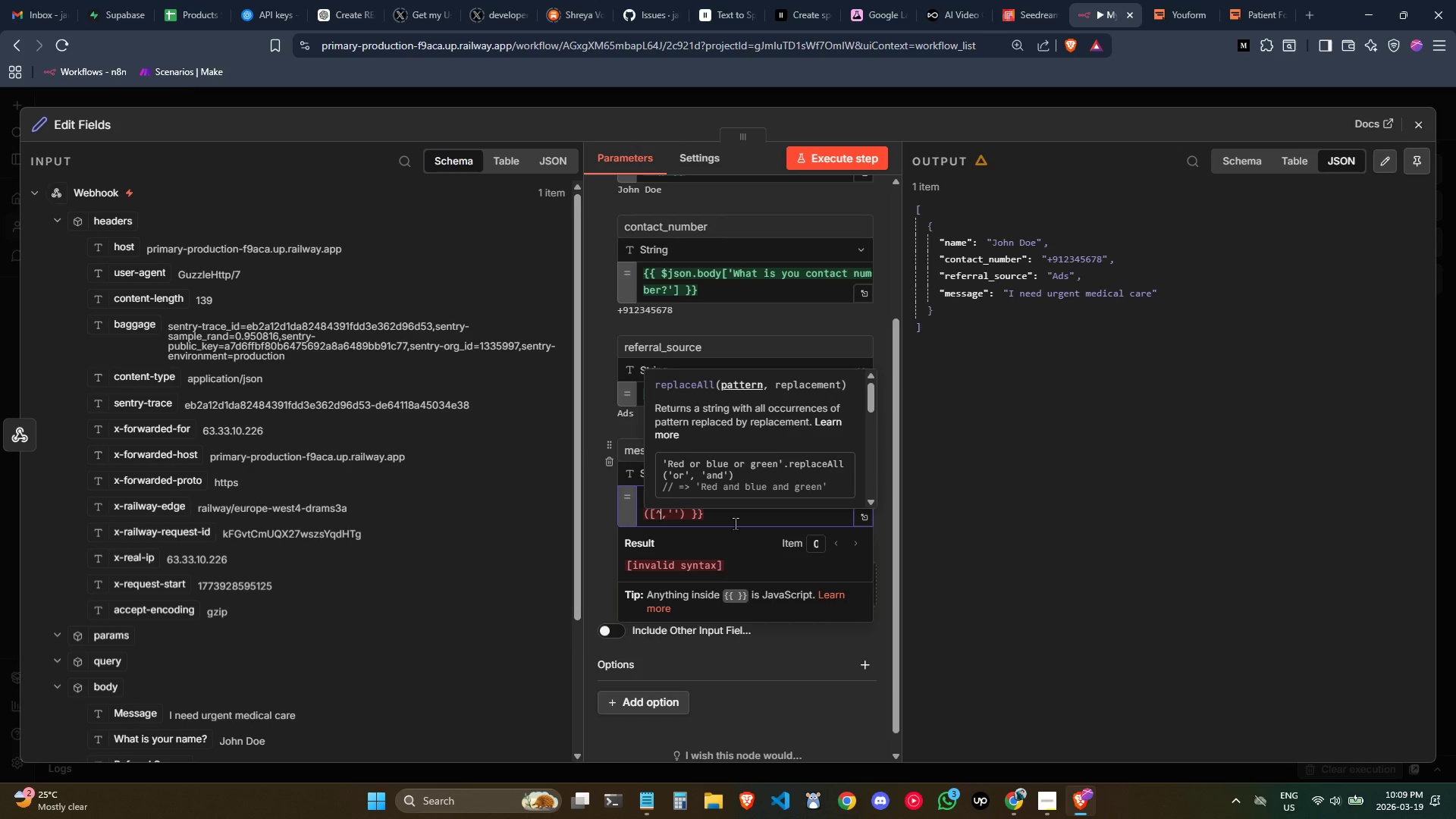 
key(Shift+Period)
 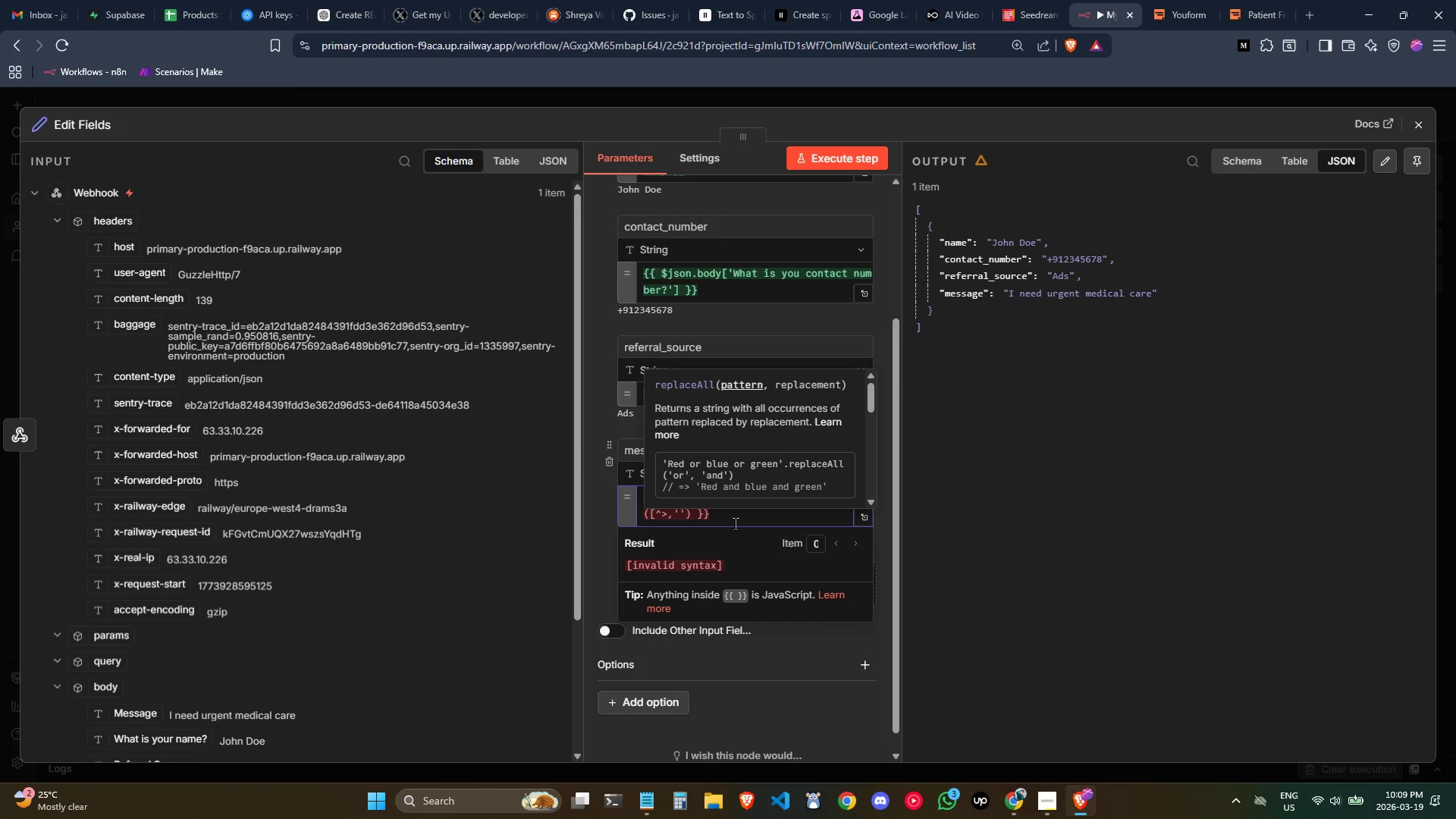 
wait(6.53)
 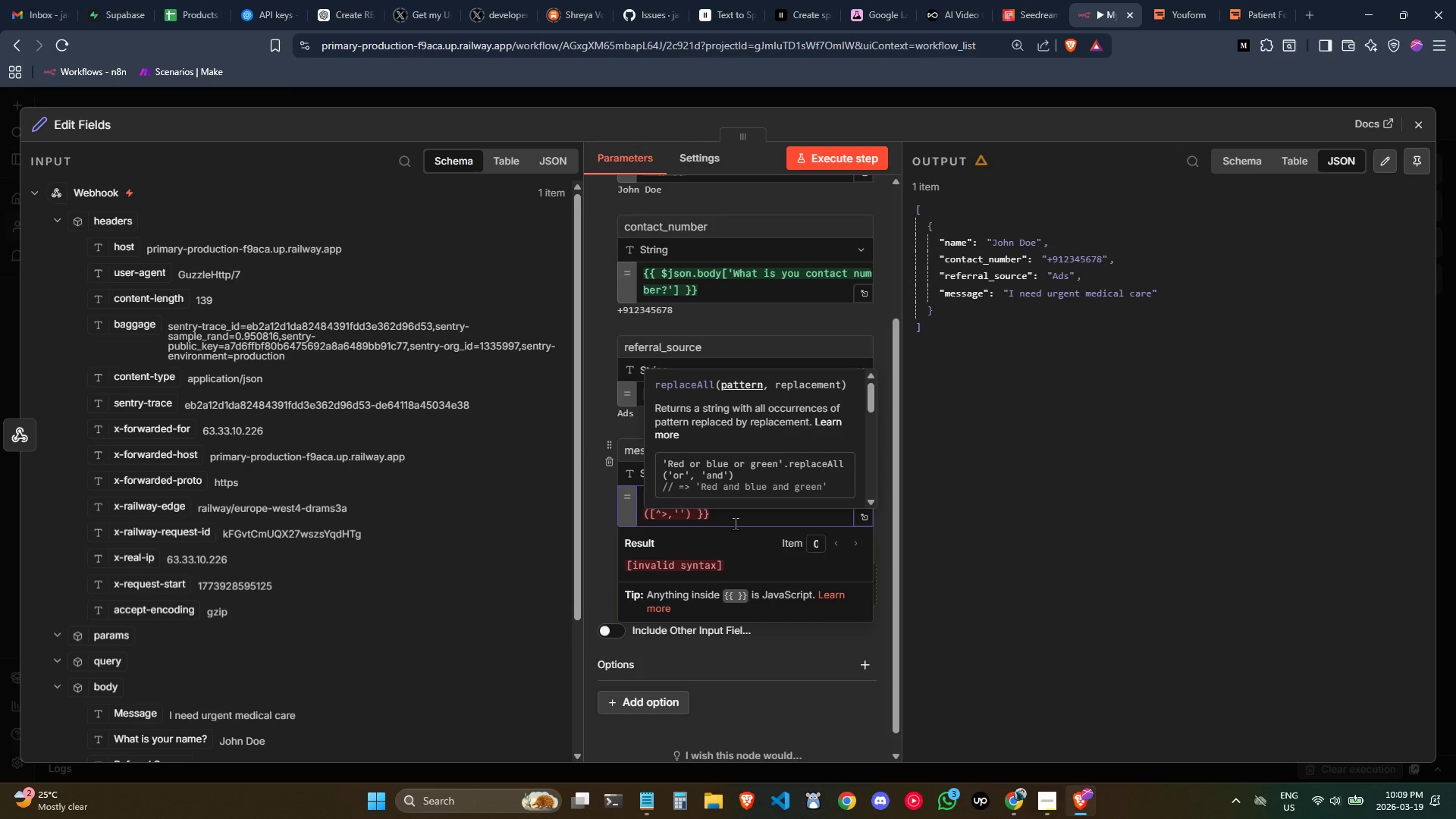 
key(BracketRight)
 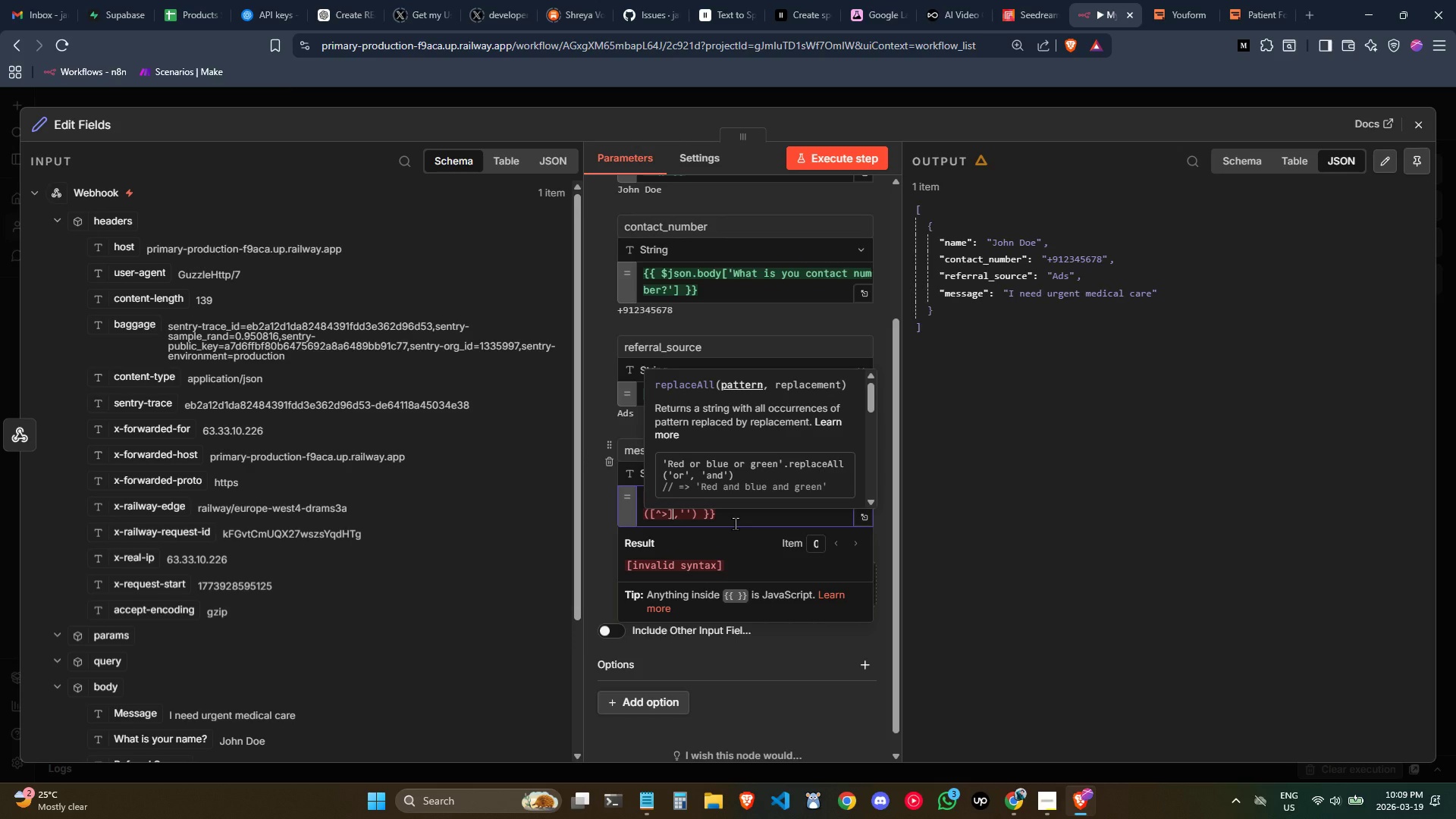 
key(Shift+Equal)
 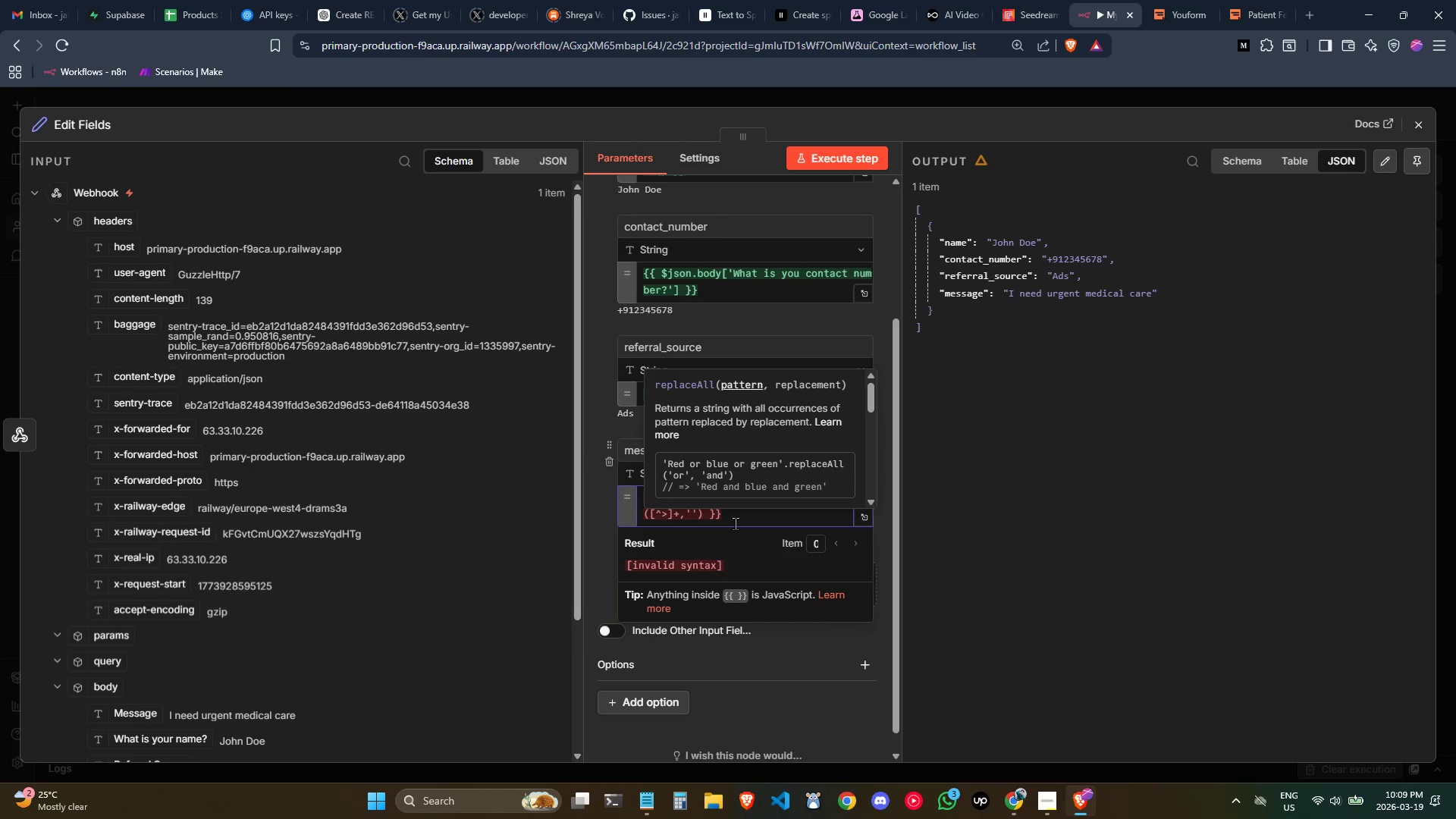 
key(Shift+0)
 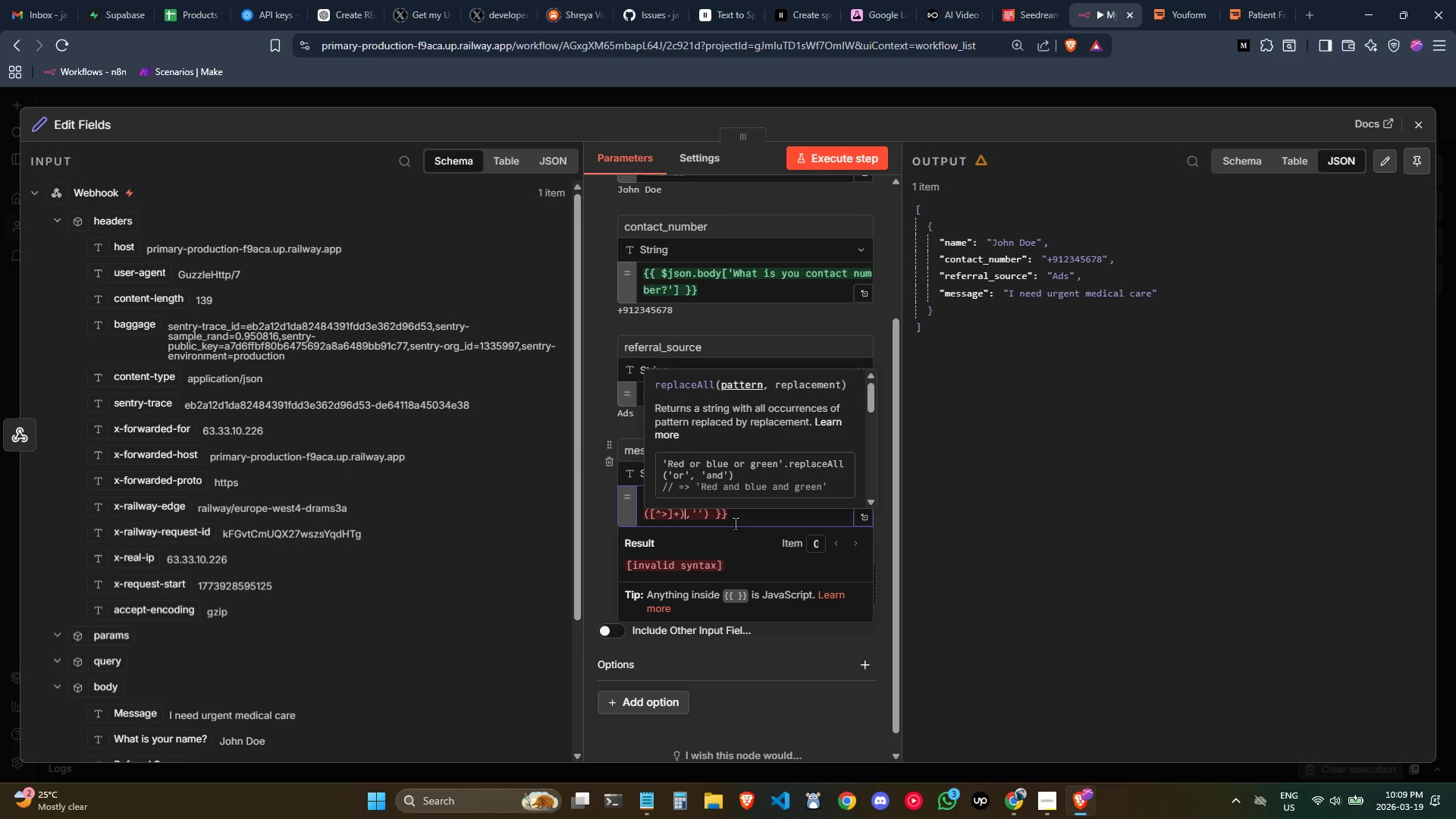 
key(Shift+Period)
 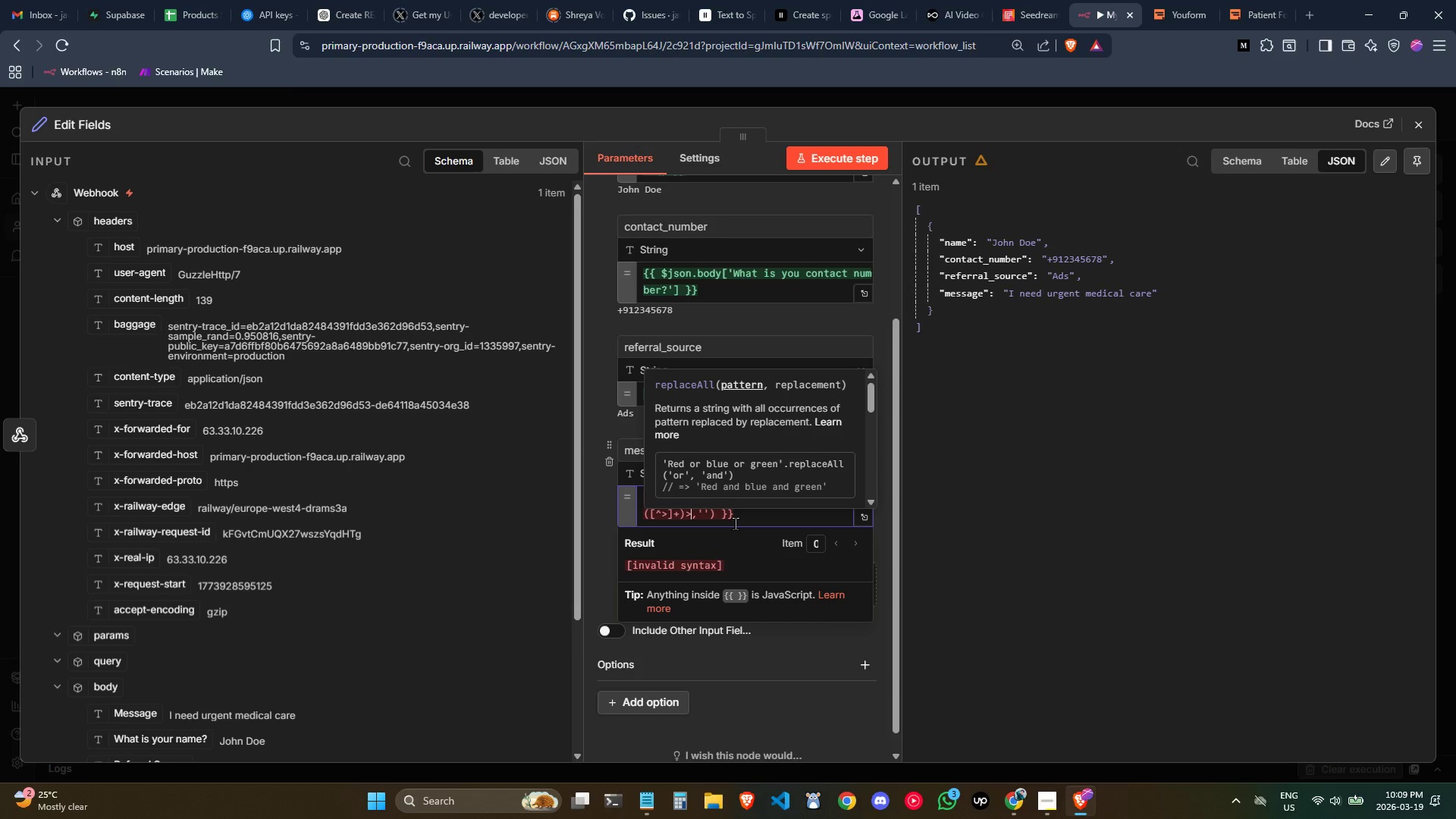 
wait(5.62)
 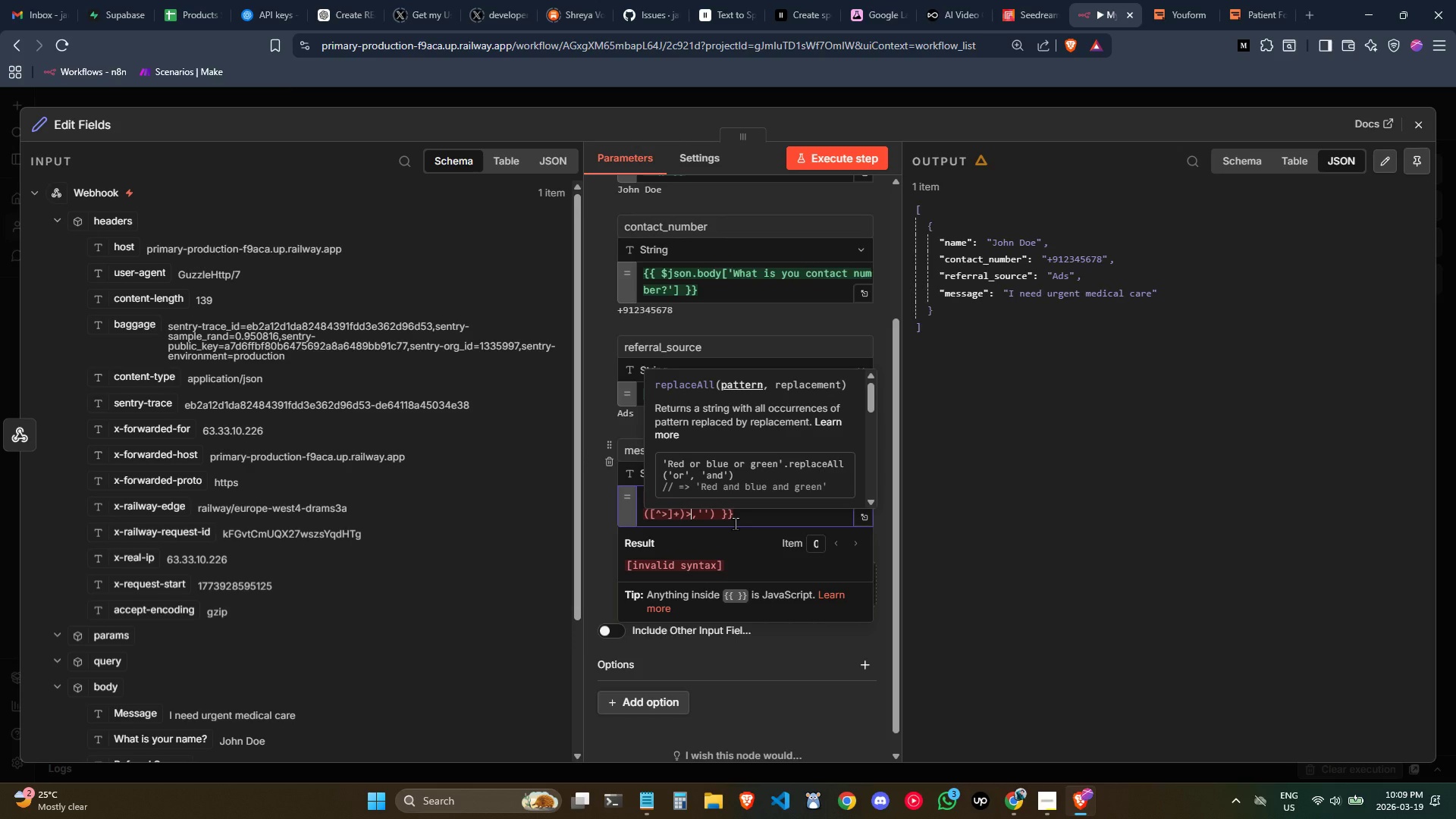 
hold_key(key=ShiftLeft, duration=1.44)
 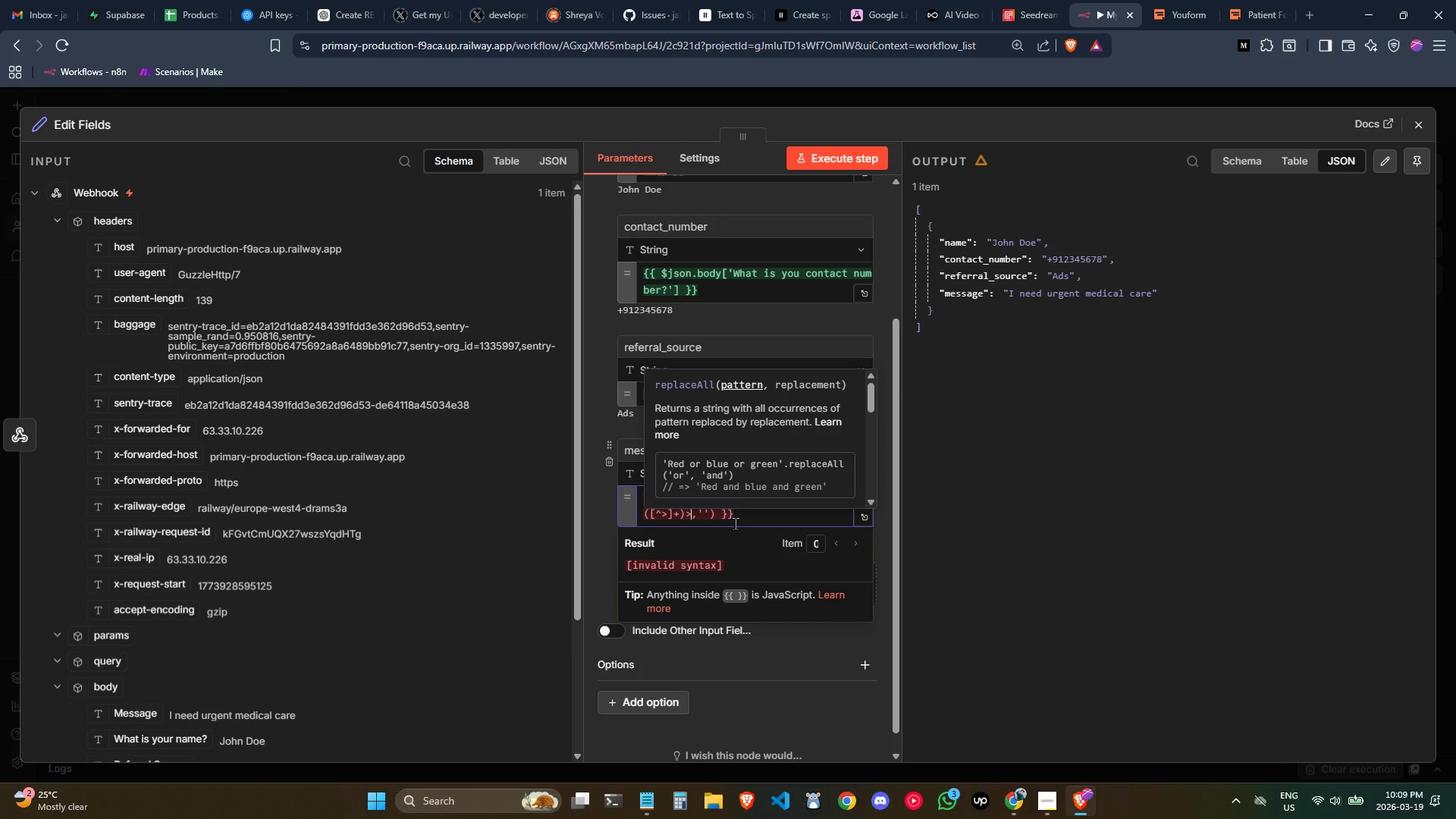 
type()/ig)
 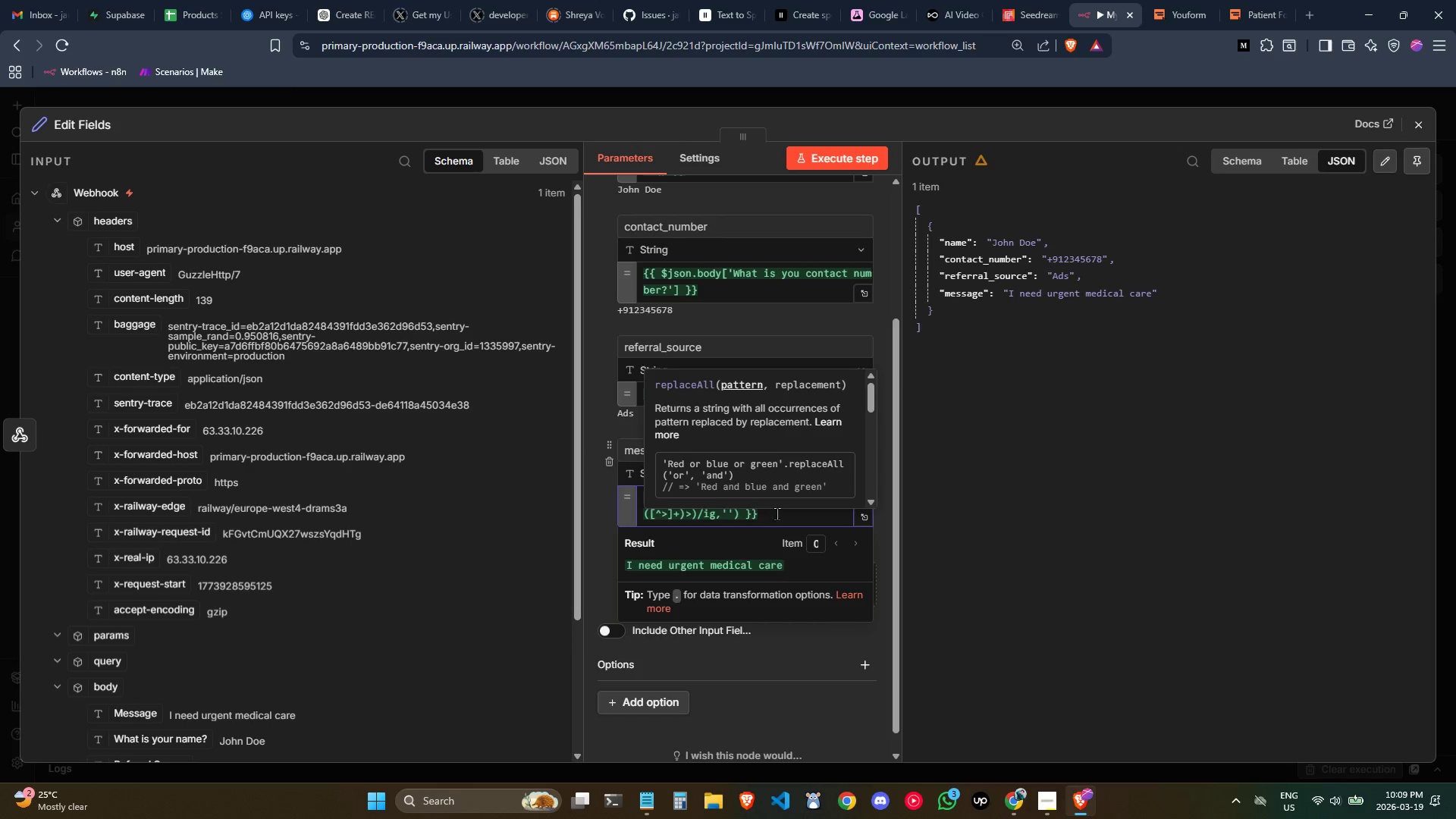 
left_click([779, 516])
 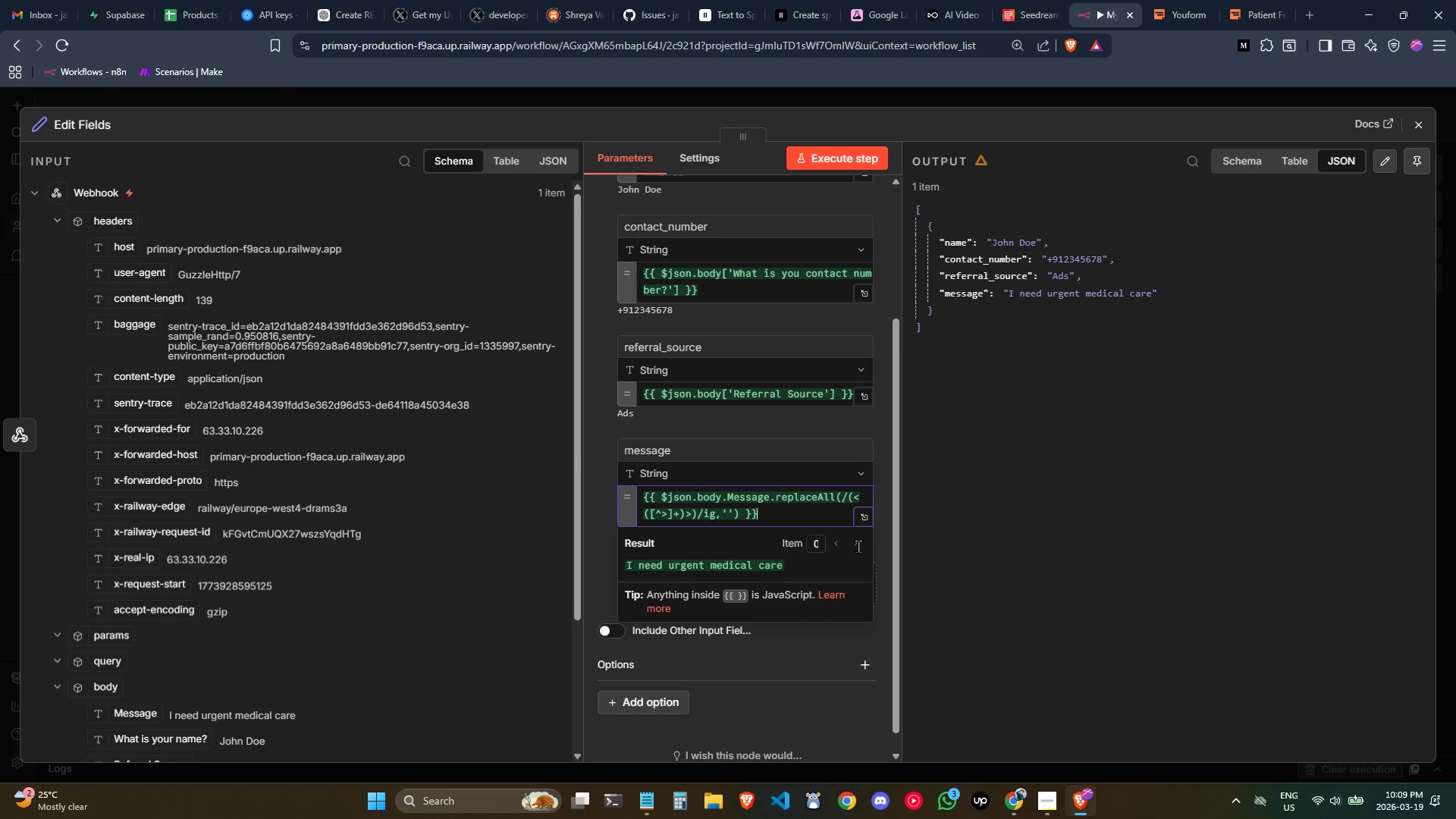 
left_click([986, 554])
 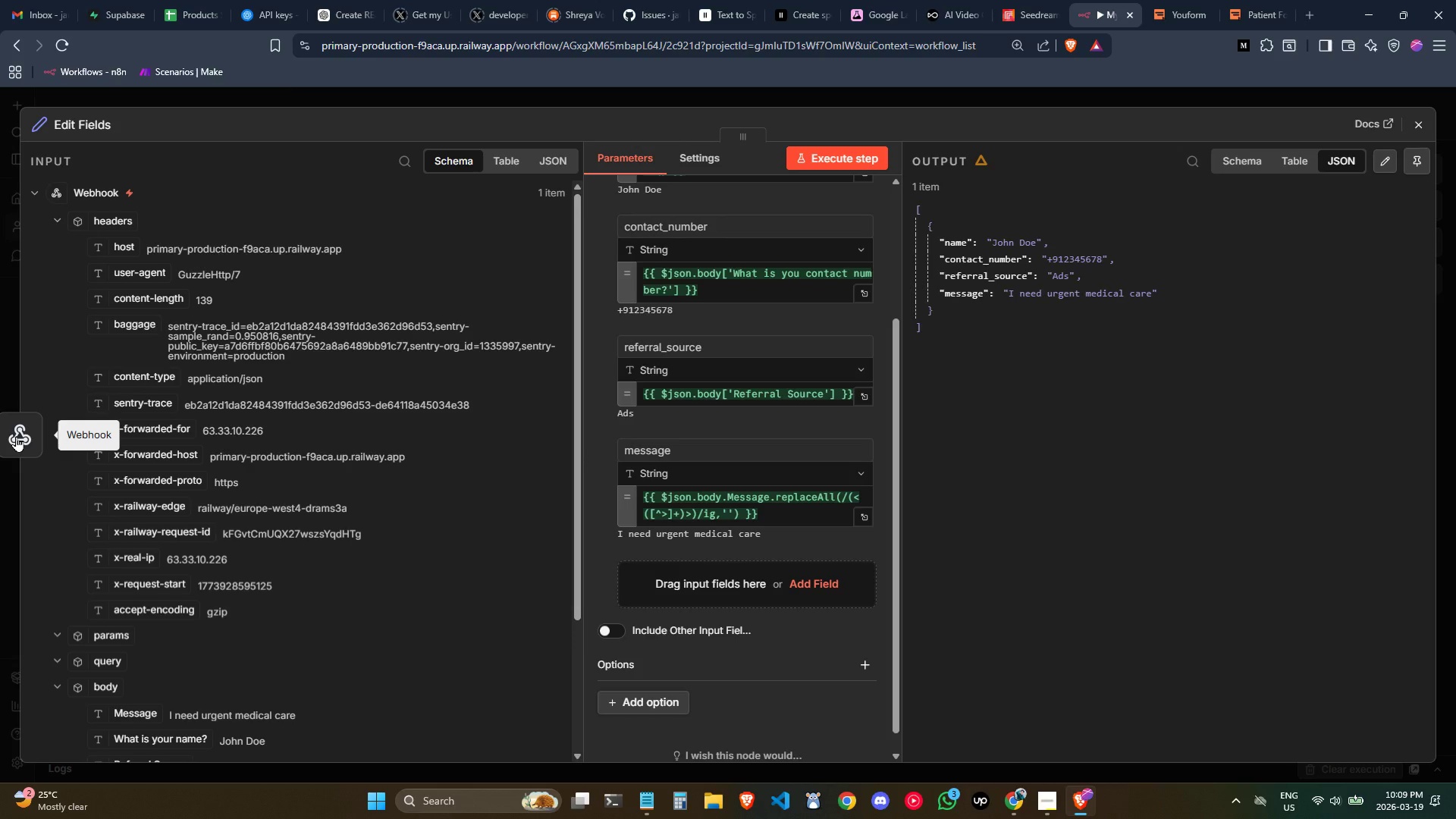 
wait(5.58)
 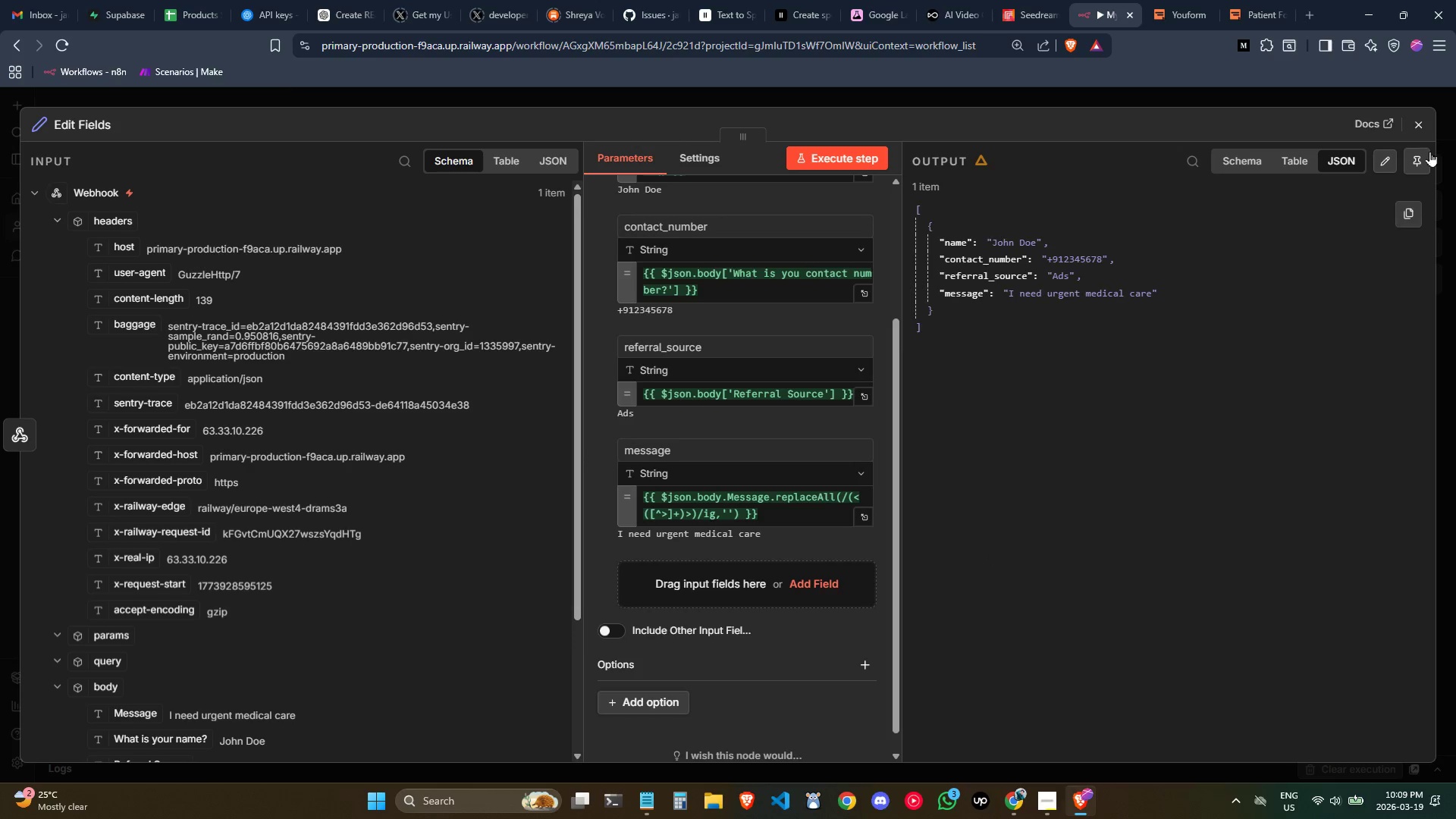 
left_click([88, 123])
 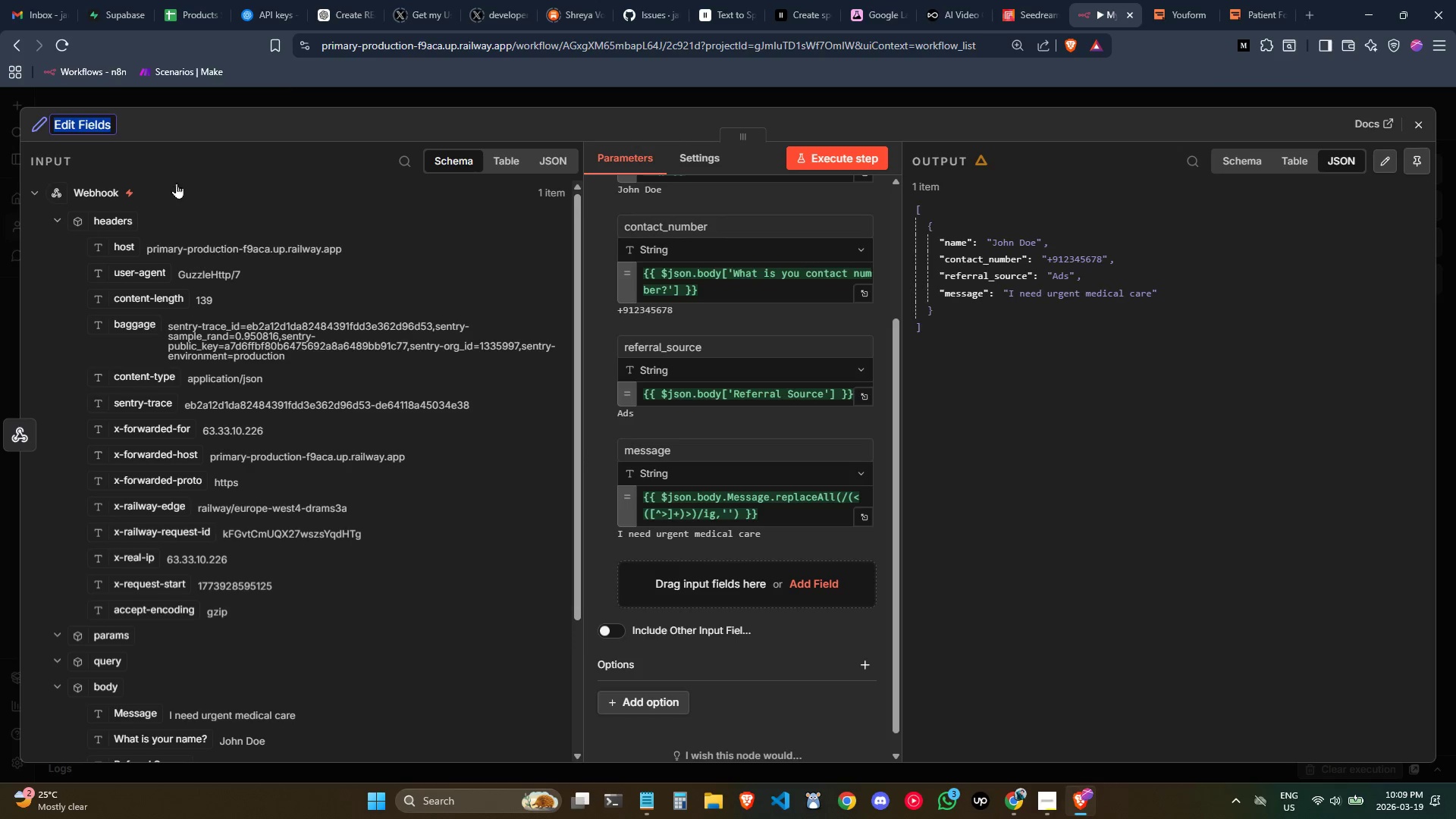 
left_click([202, 165])
 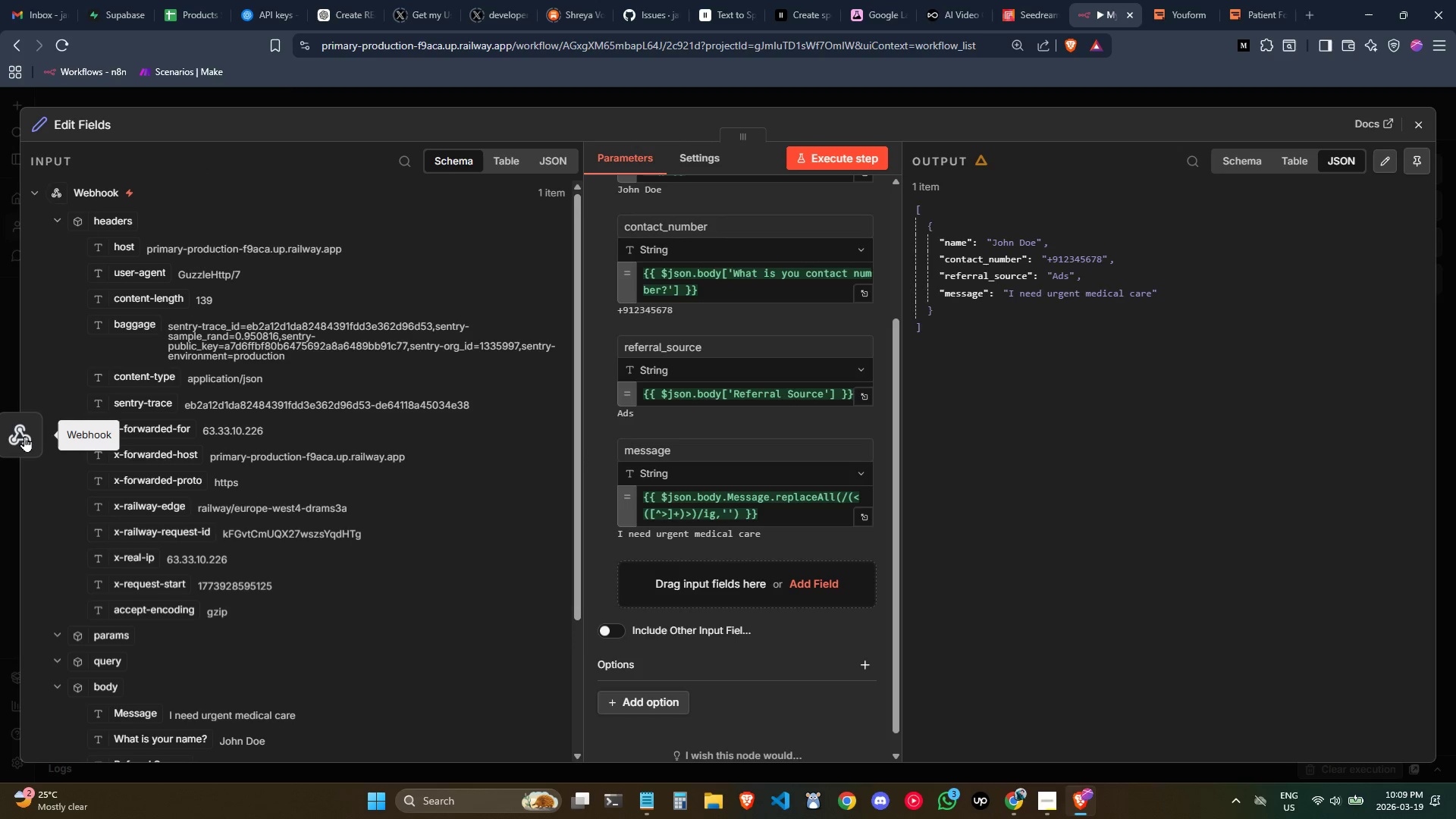 
left_click([24, 436])
 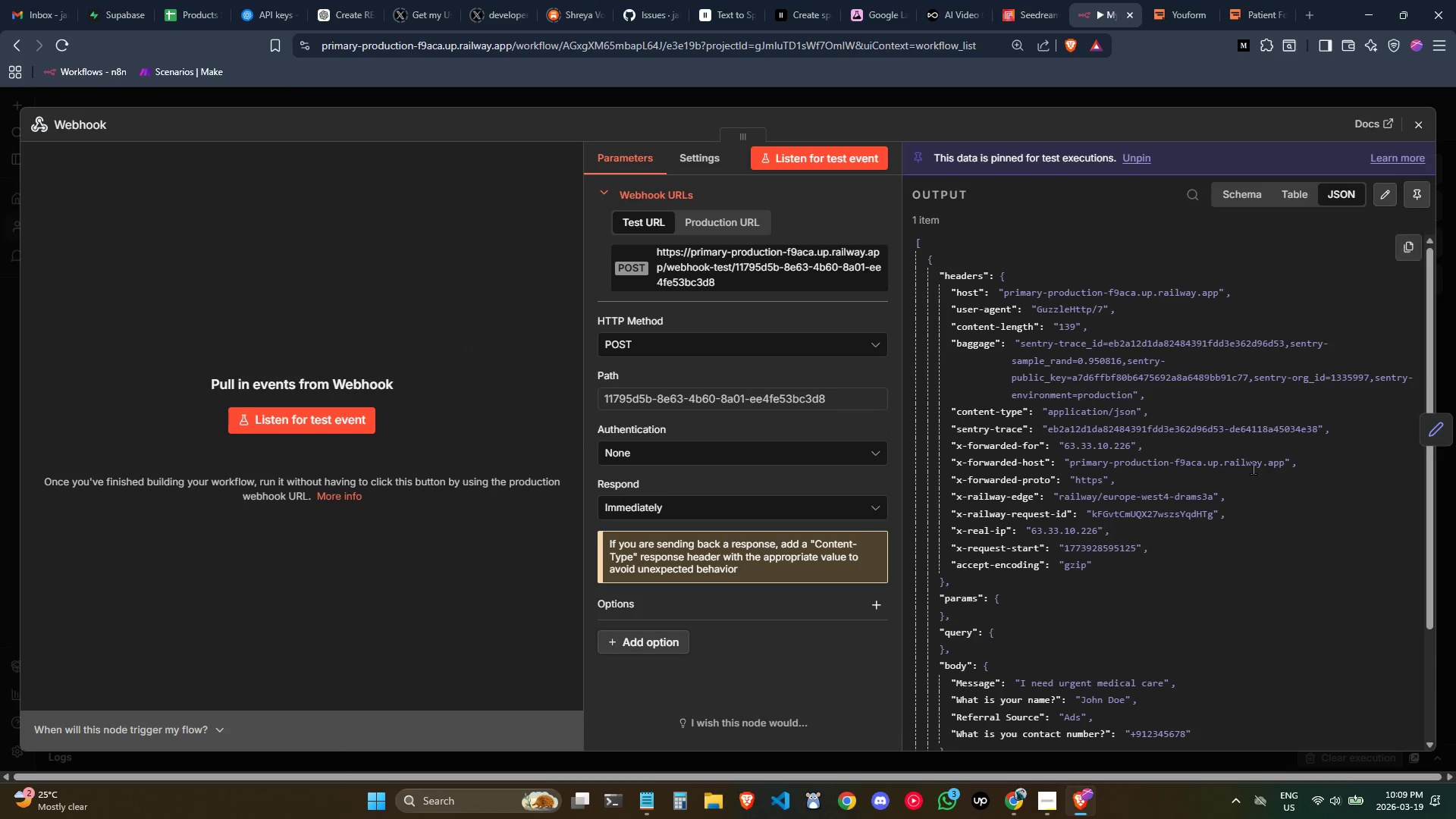 
left_click([1251, 556])
 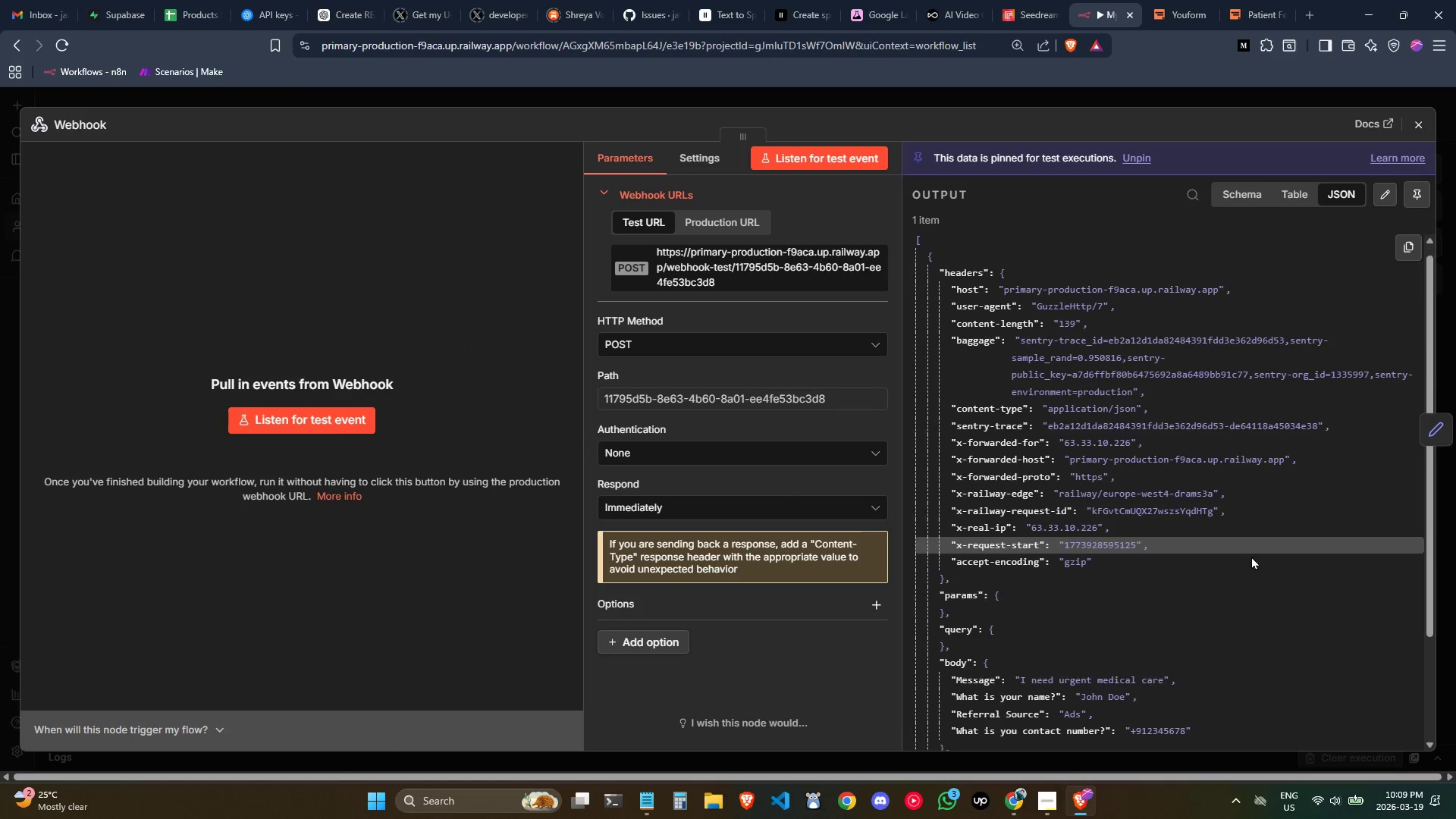 
scroll: coordinate [1251, 556], scroll_direction: down, amount: 2.0
 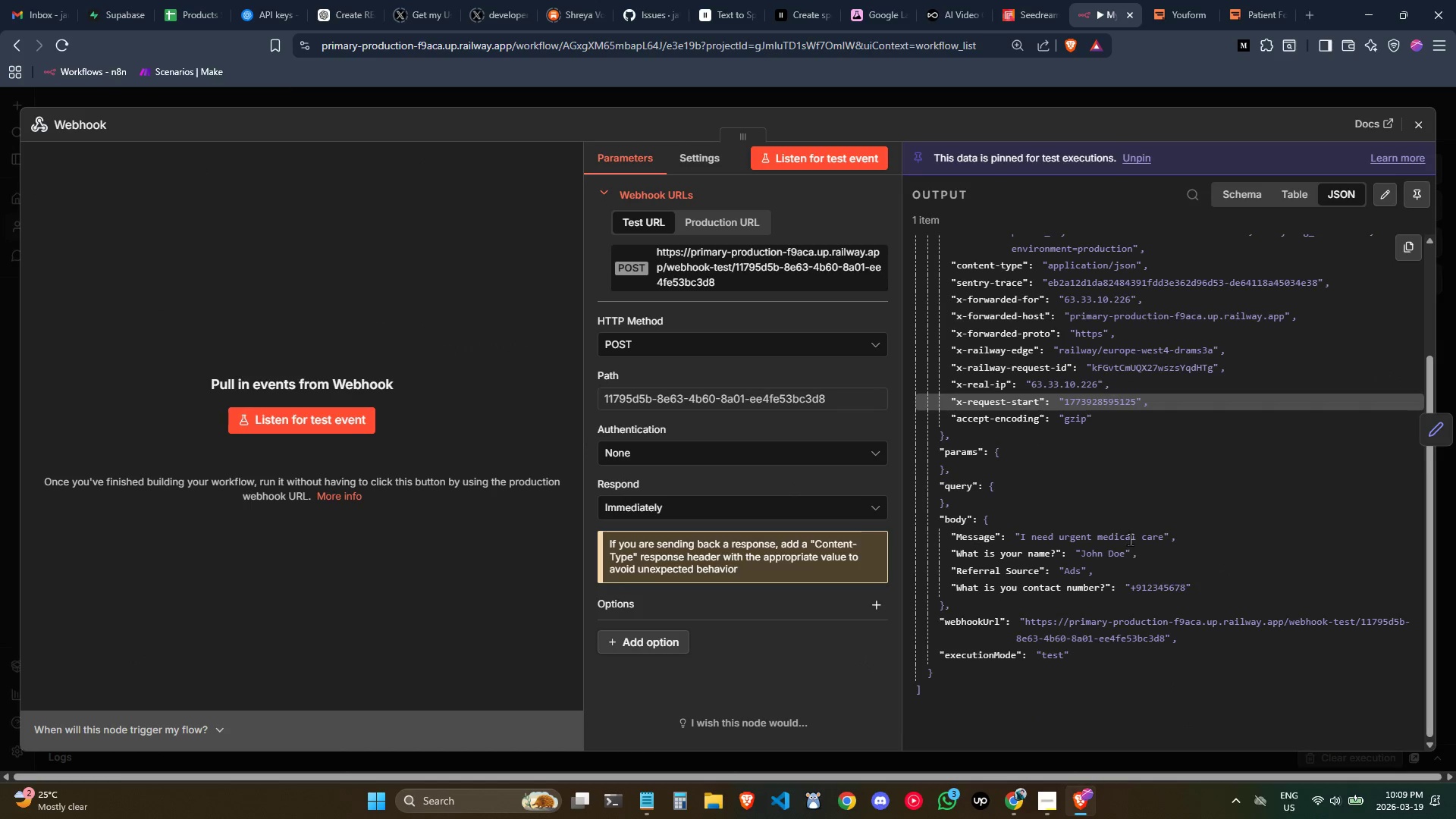 
double_click([1129, 537])
 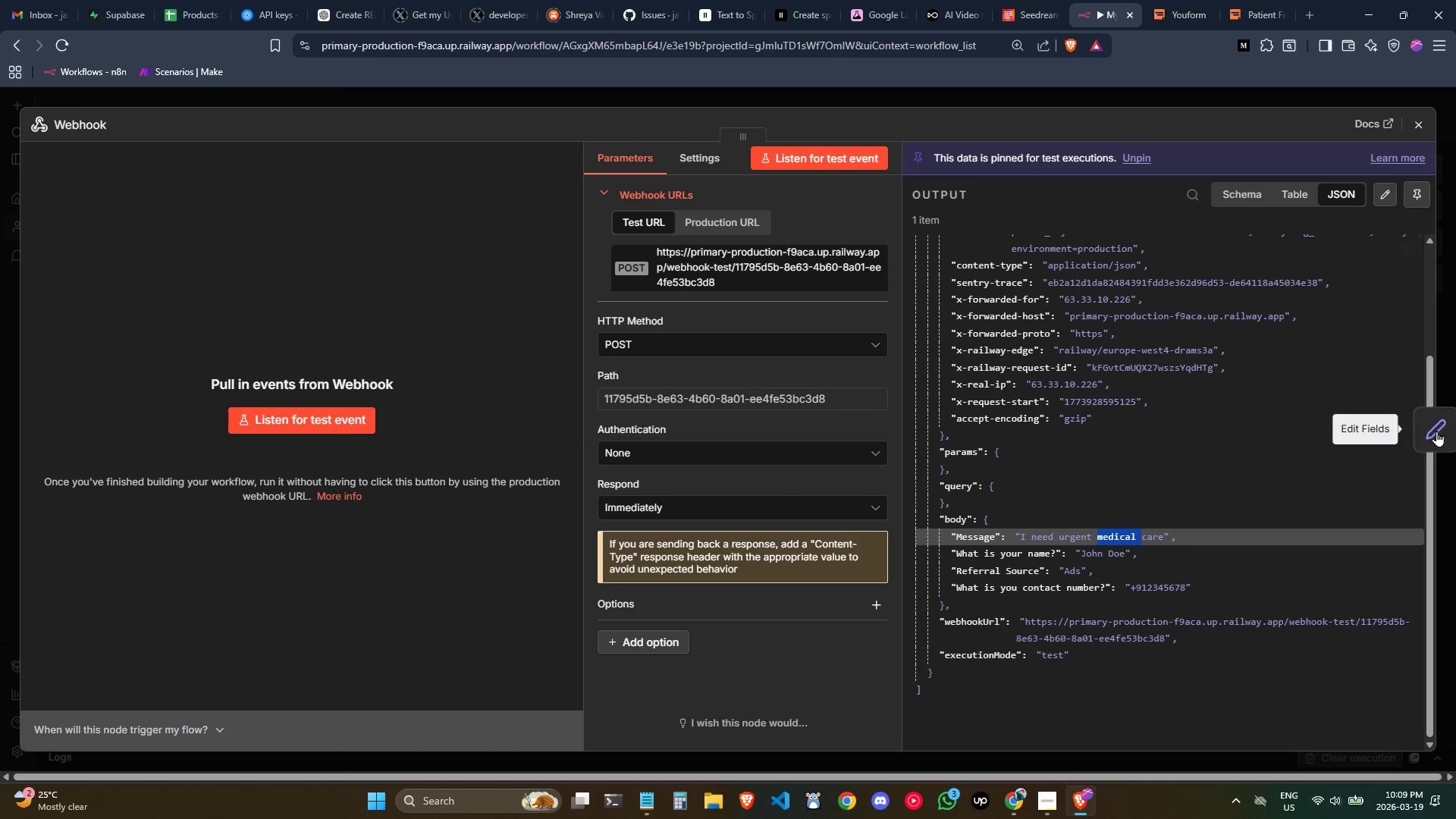 
left_click([1436, 431])
 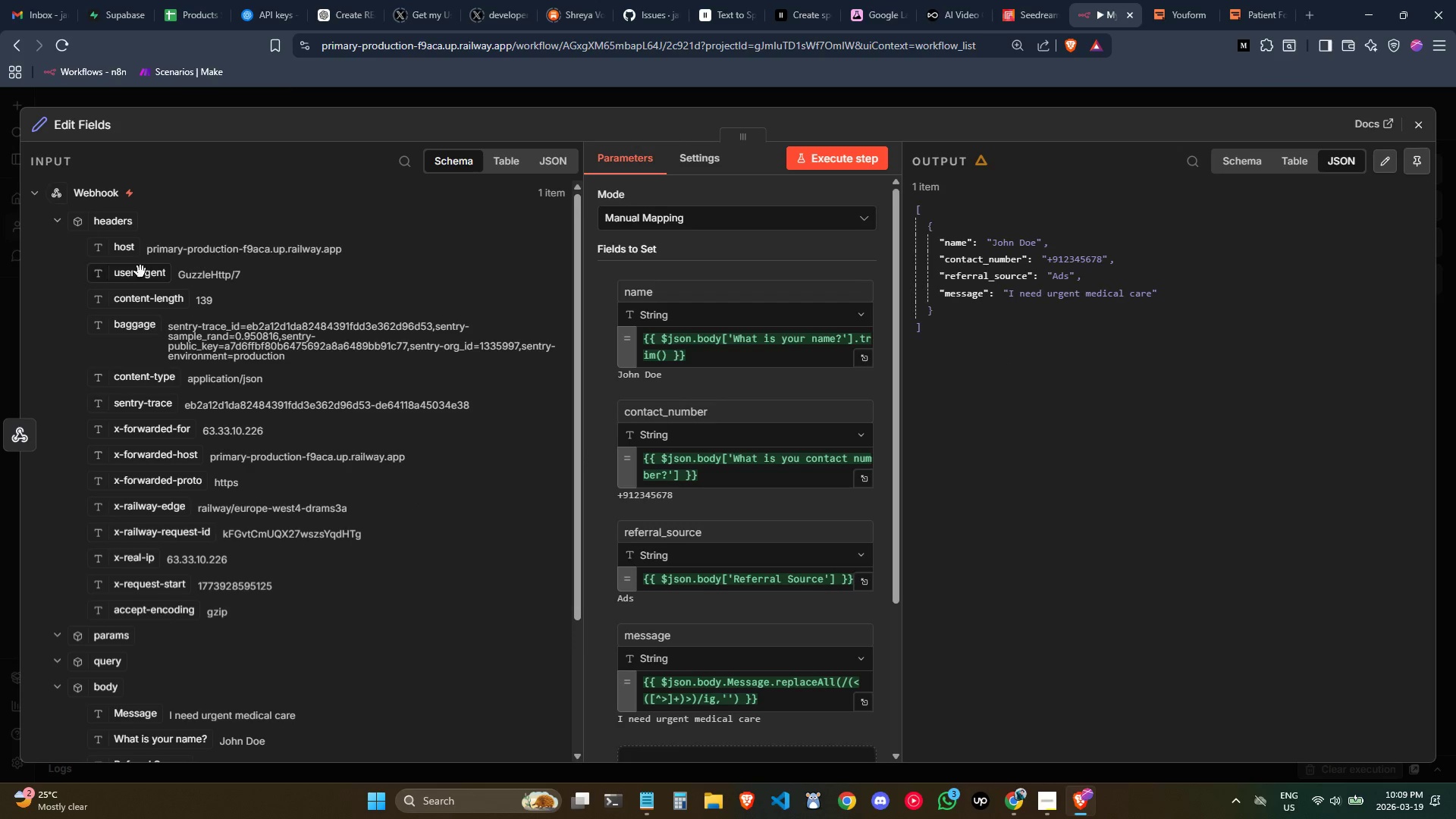 
left_click([19, 433])
 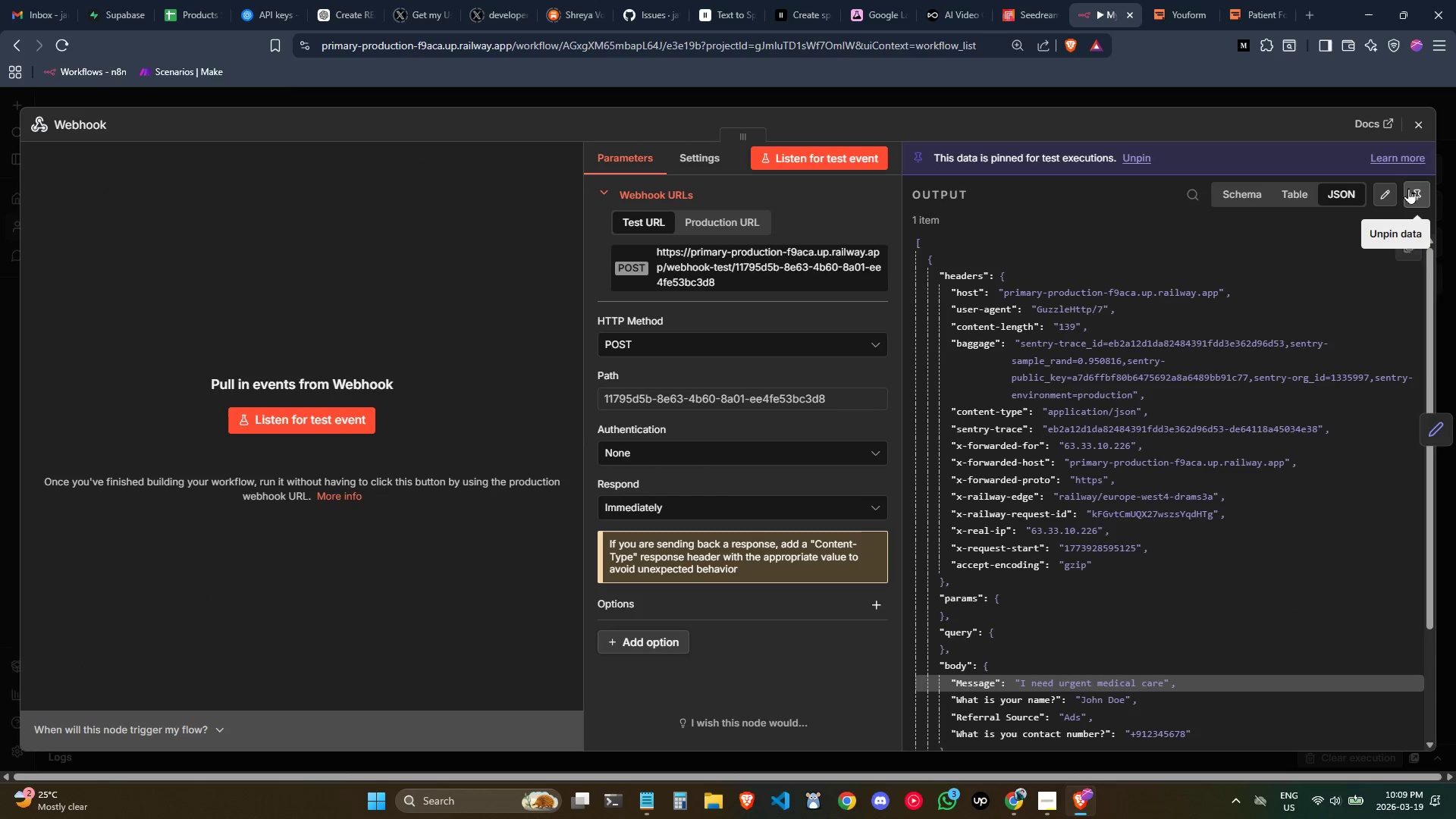 
left_click([1385, 193])
 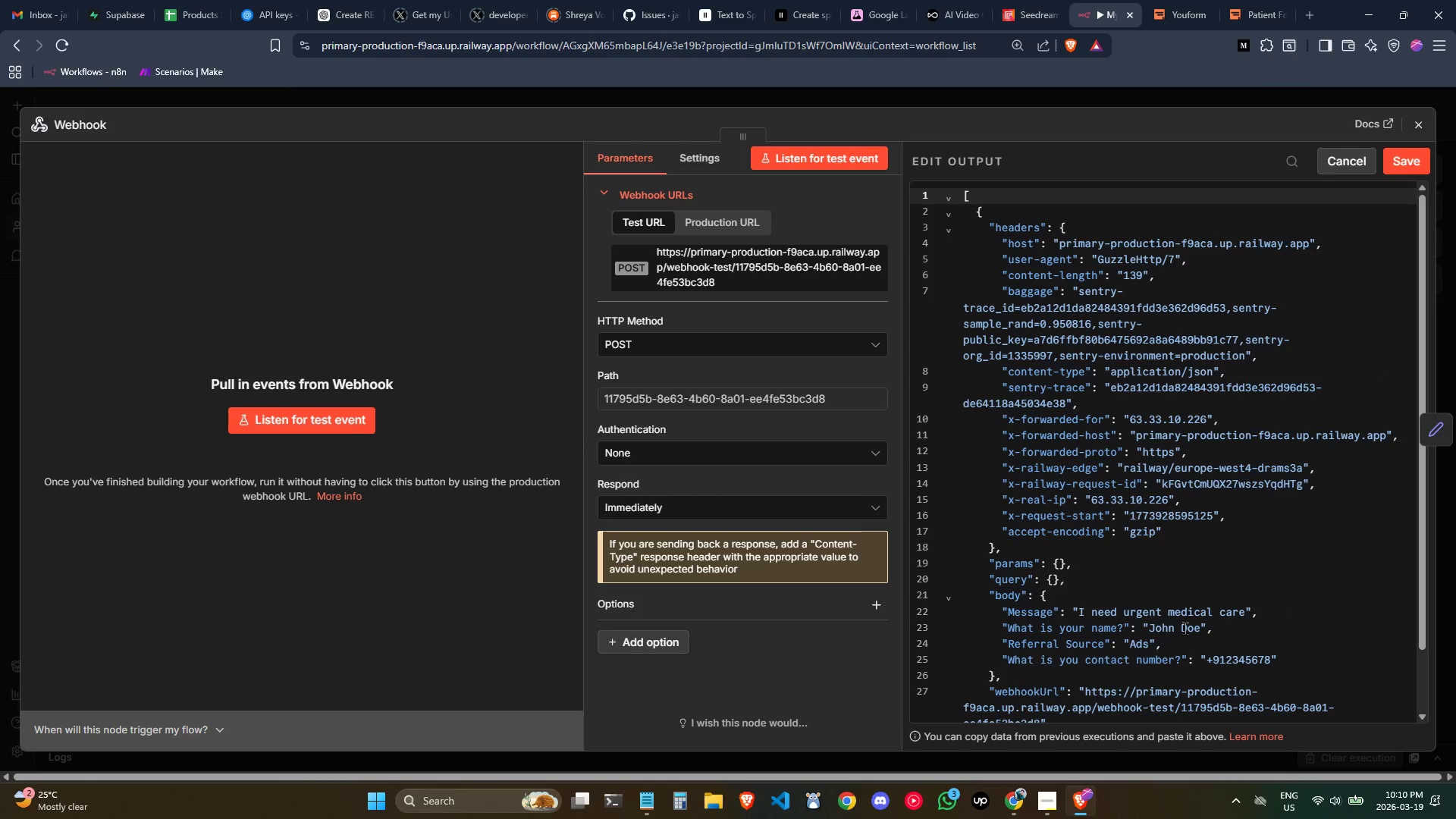 
scroll: coordinate [1183, 632], scroll_direction: down, amount: 2.0
 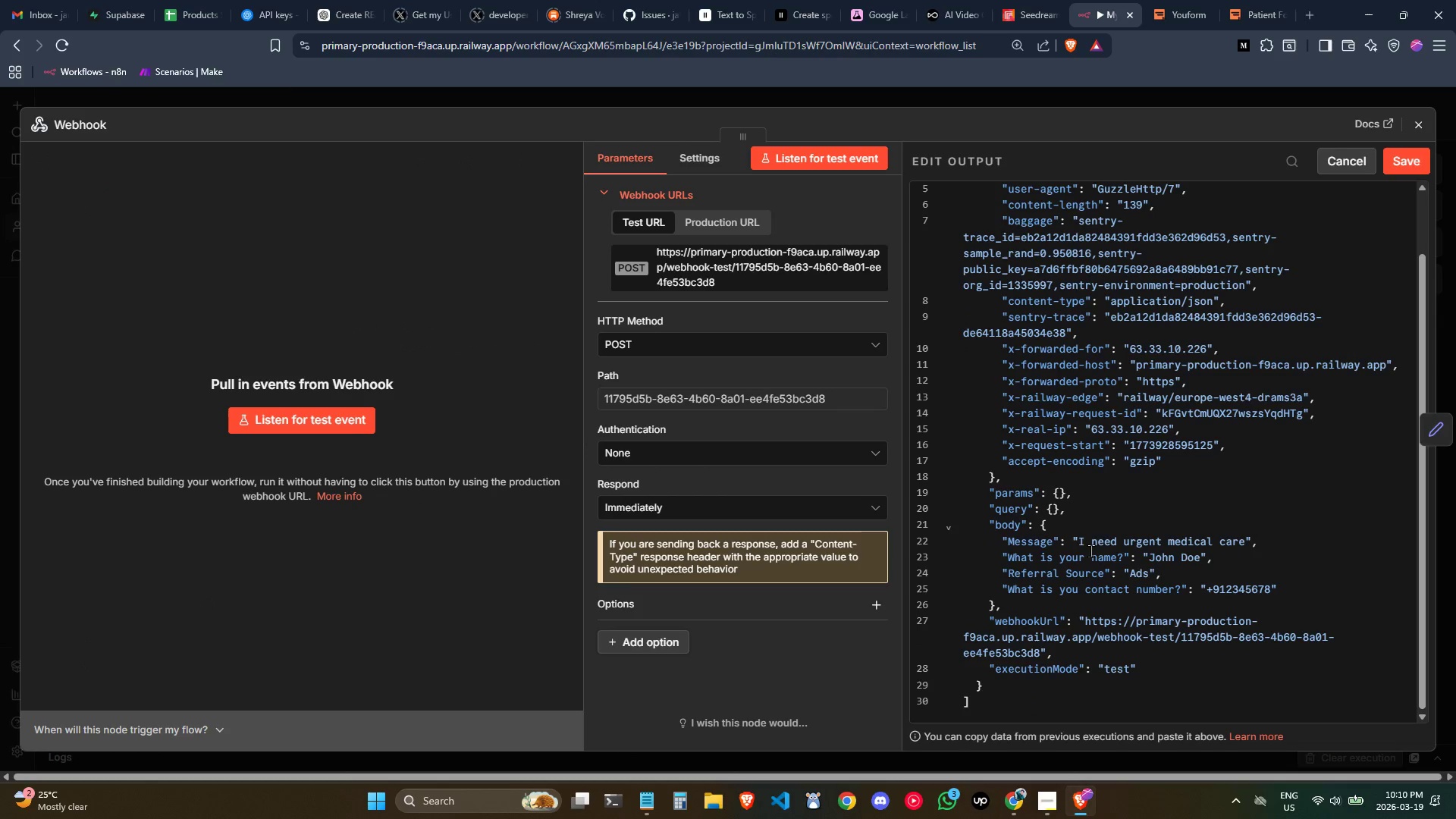 
left_click([1078, 541])
 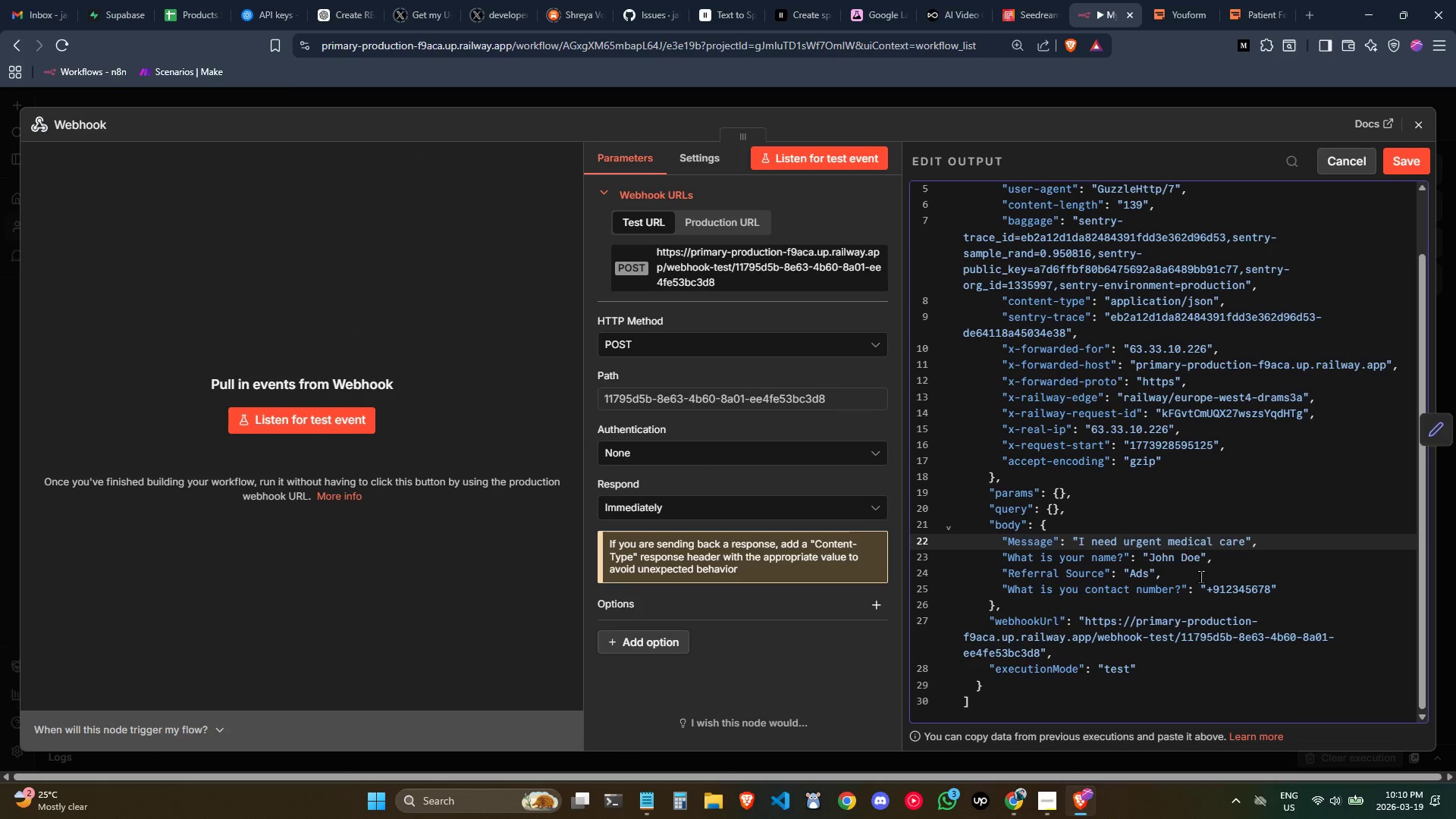 
key(Control+ControlLeft)
 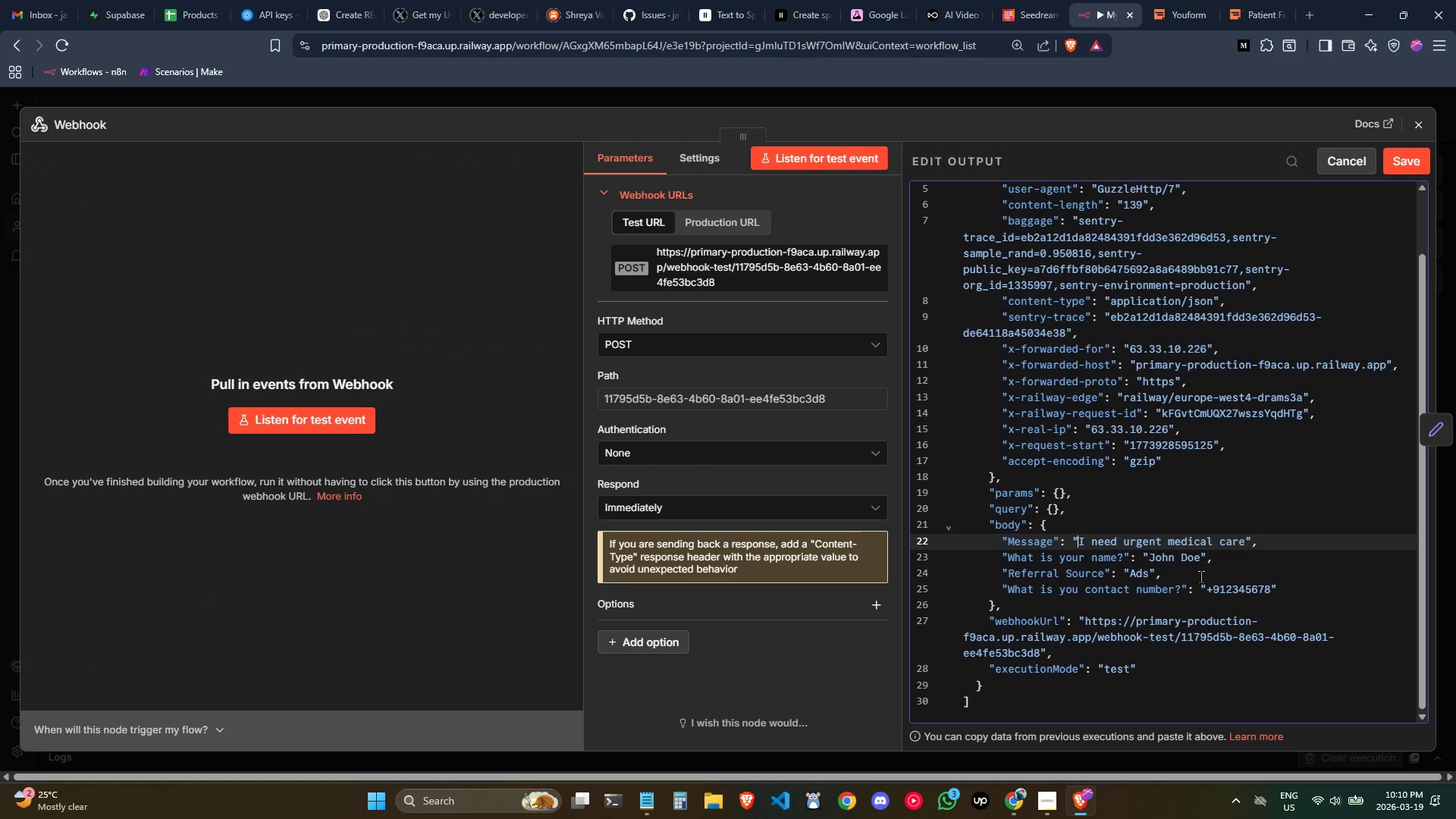 
key(Shift+Comma)
 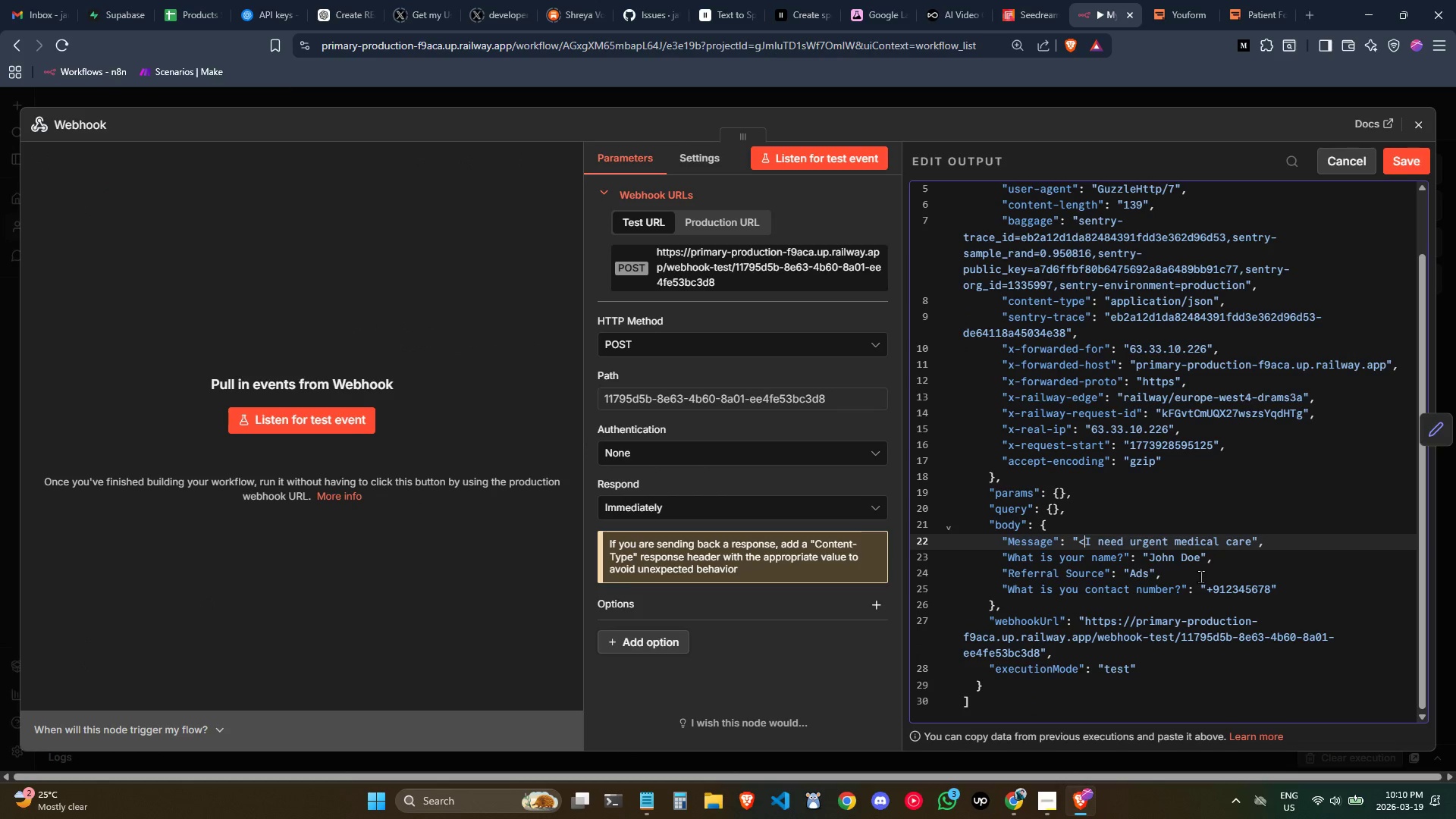 
key(B)
 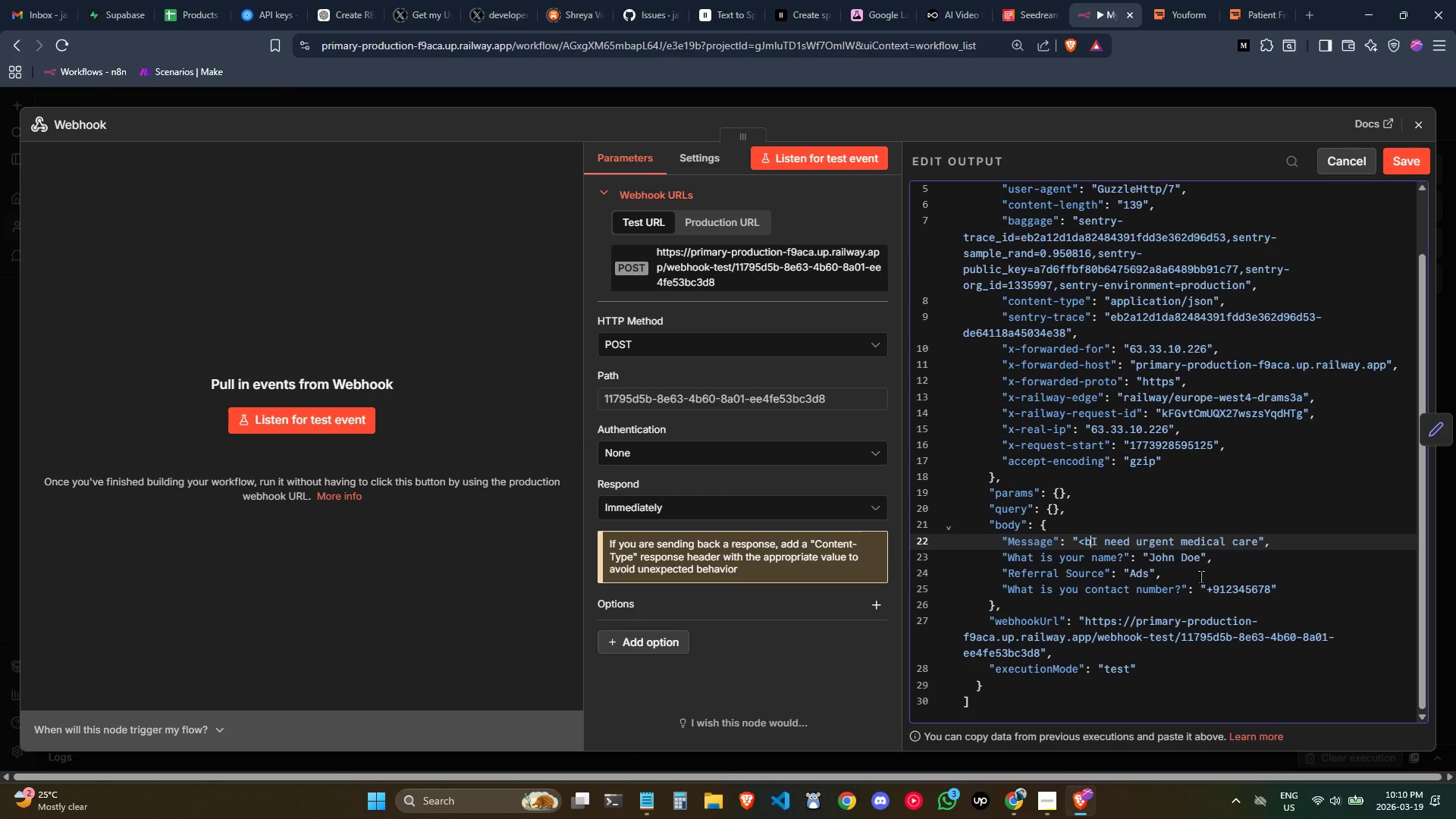 
key(Shift+Period)
 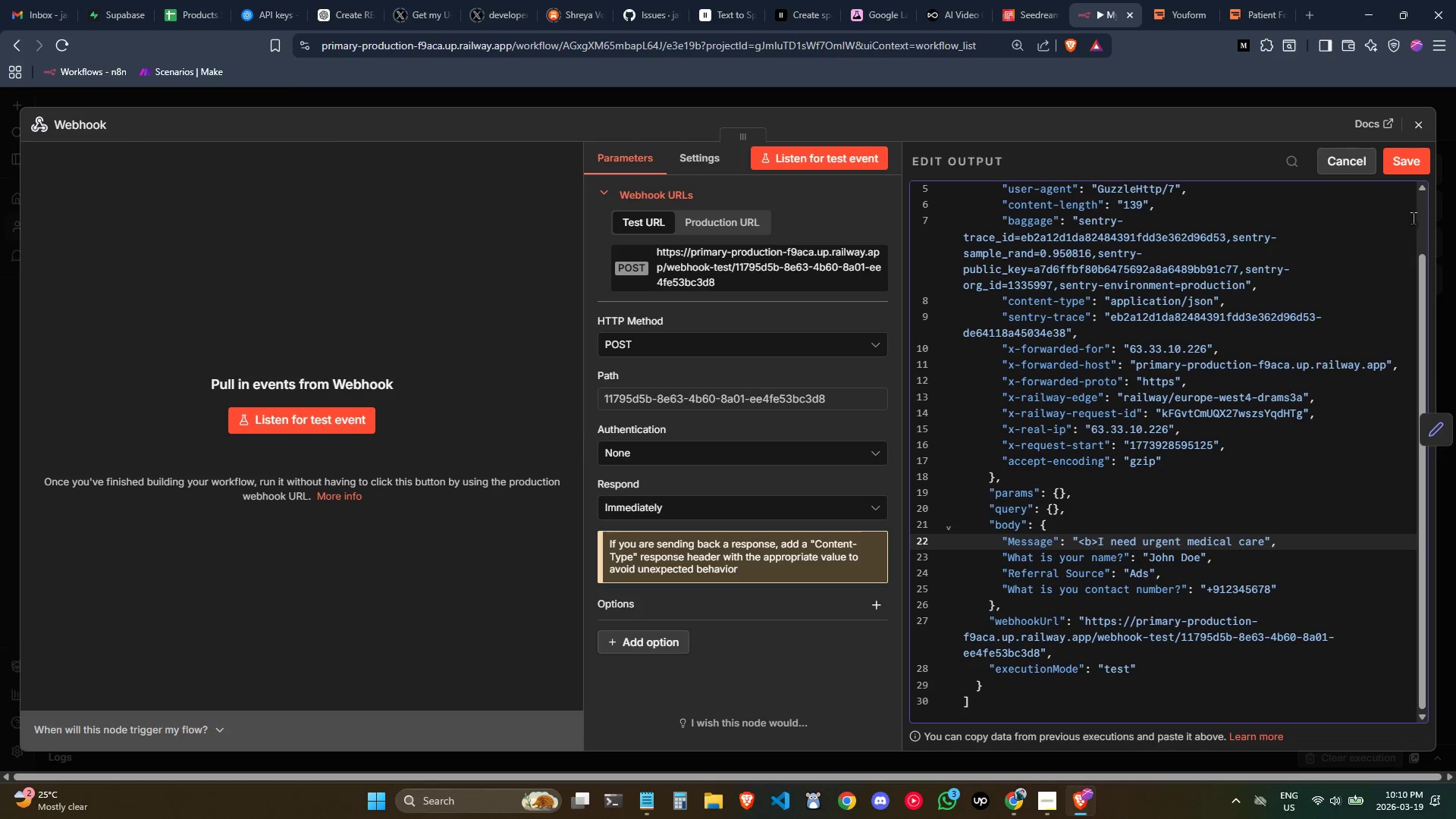 
left_click([1397, 168])
 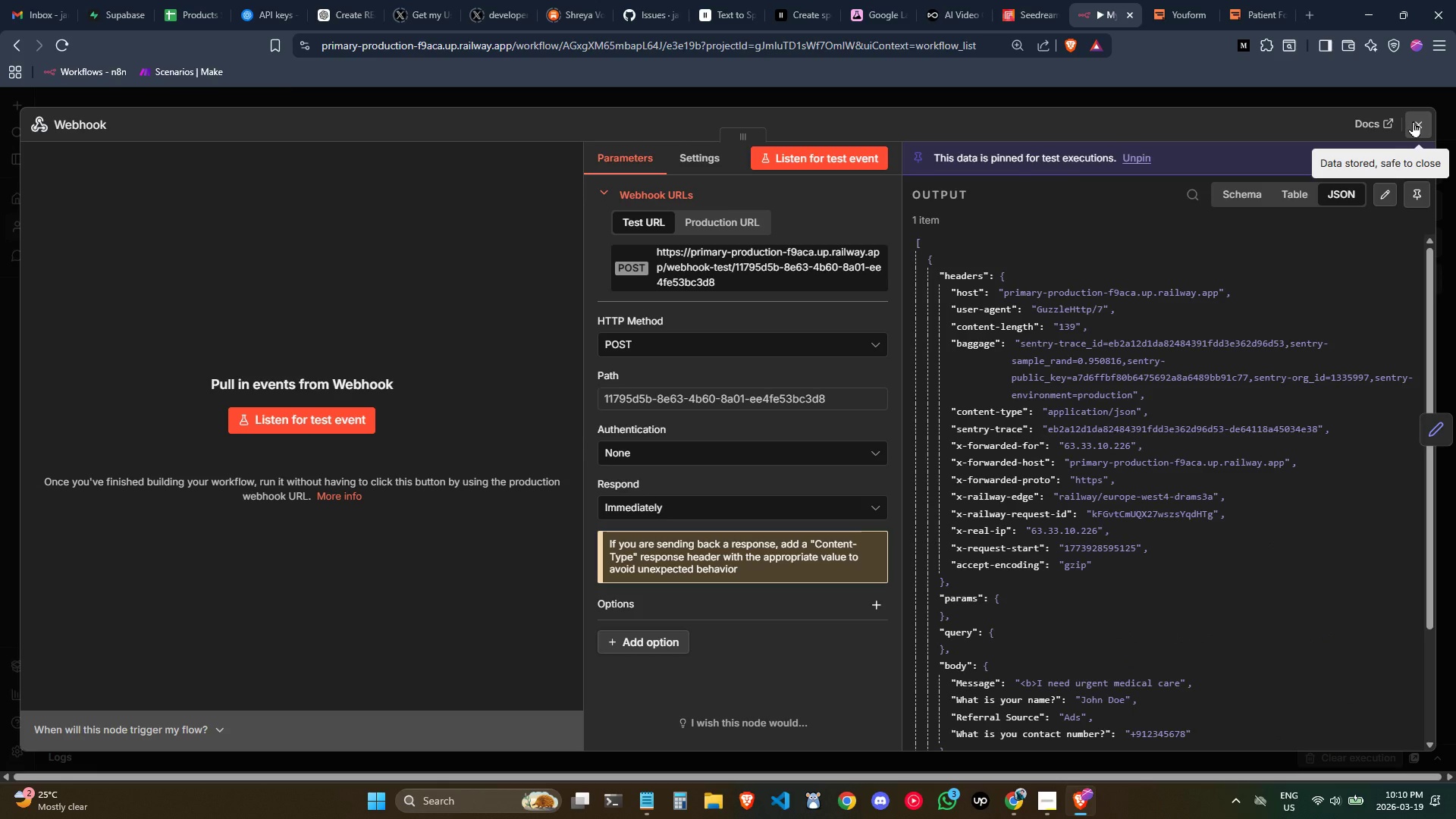 
left_click([1413, 121])